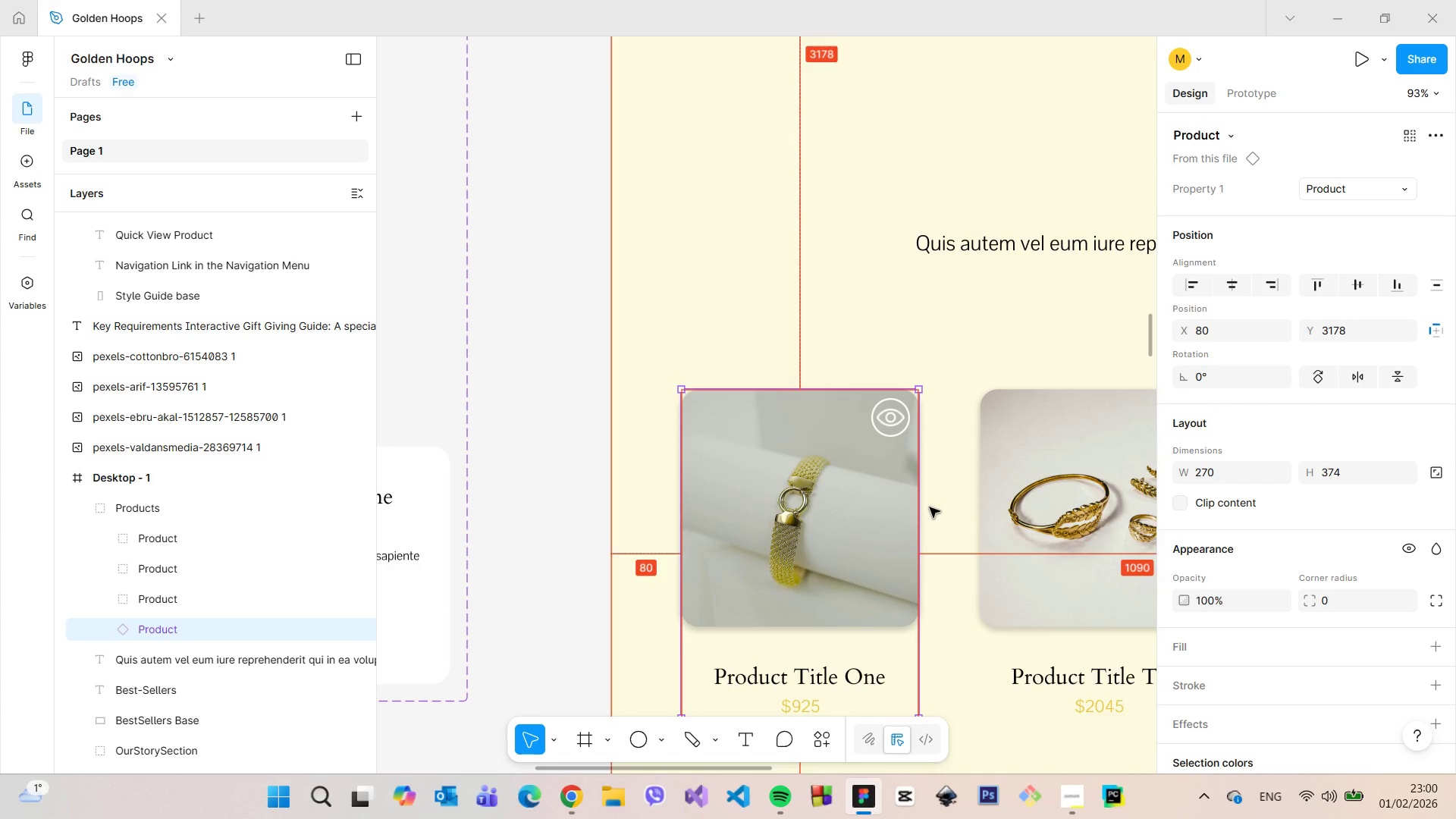 
key(Alt+AltLeft)
 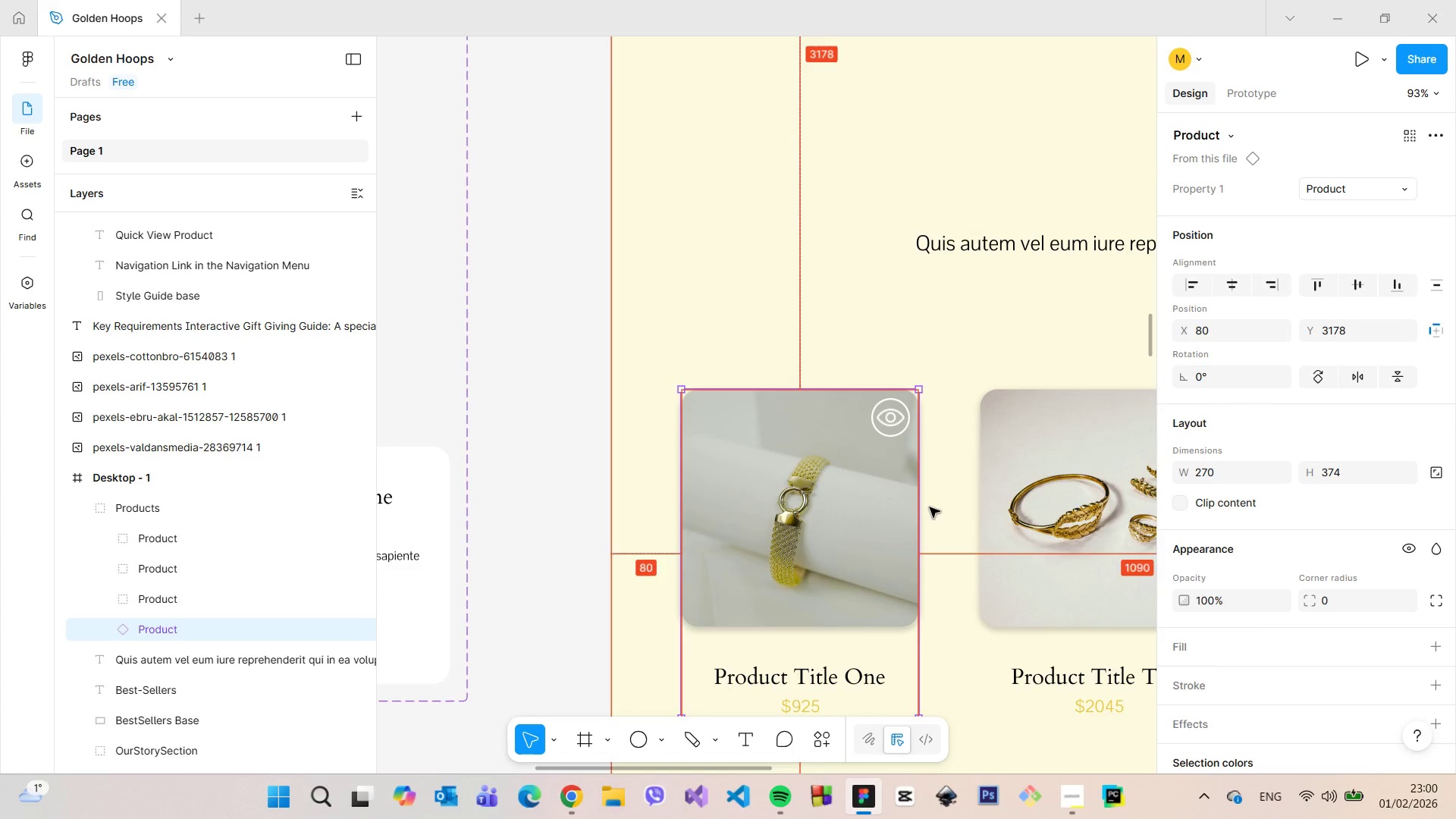 
key(Alt+AltLeft)
 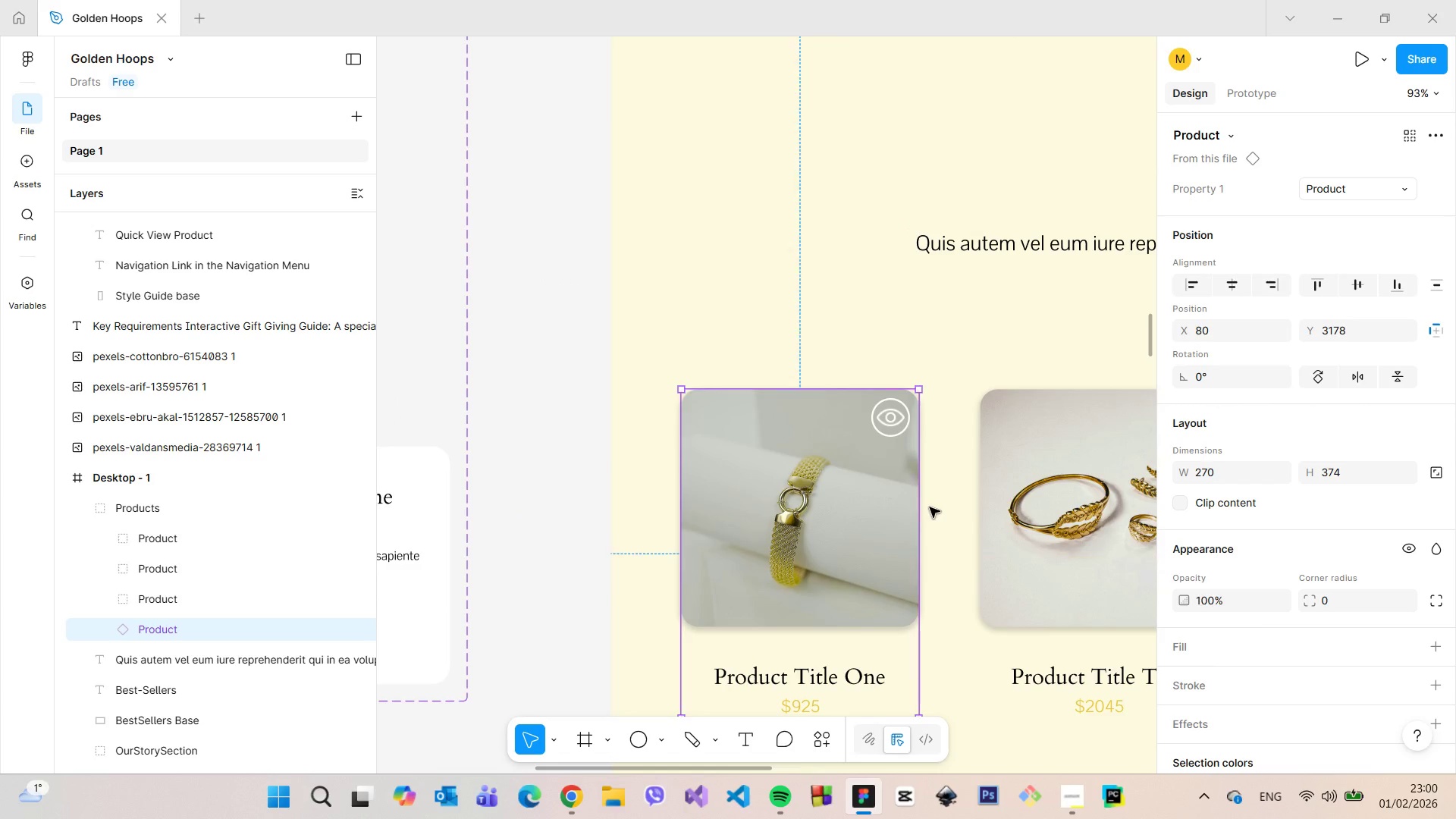 
key(Alt+AltLeft)
 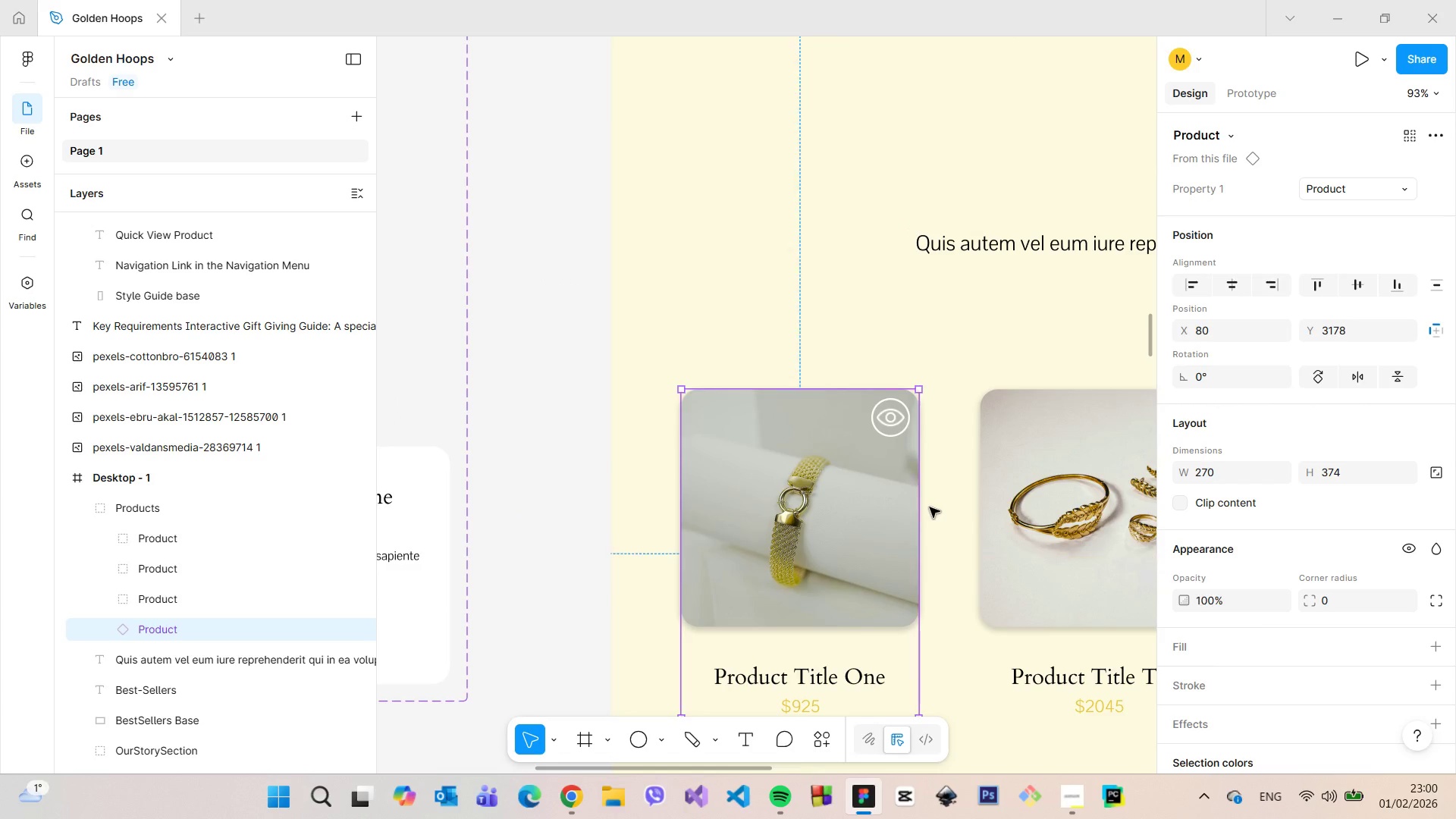 
key(Alt+AltLeft)
 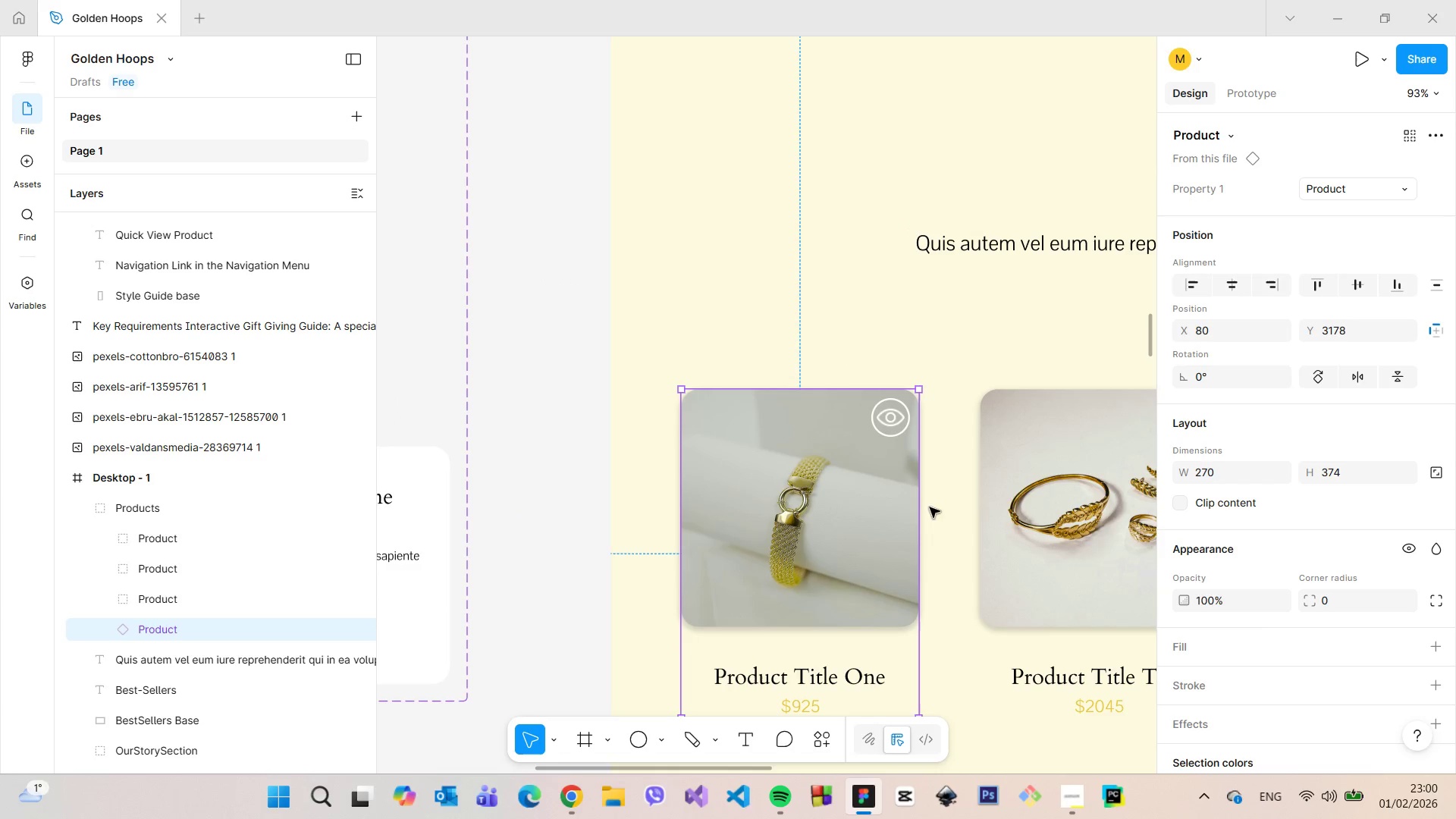 
key(Alt+AltLeft)
 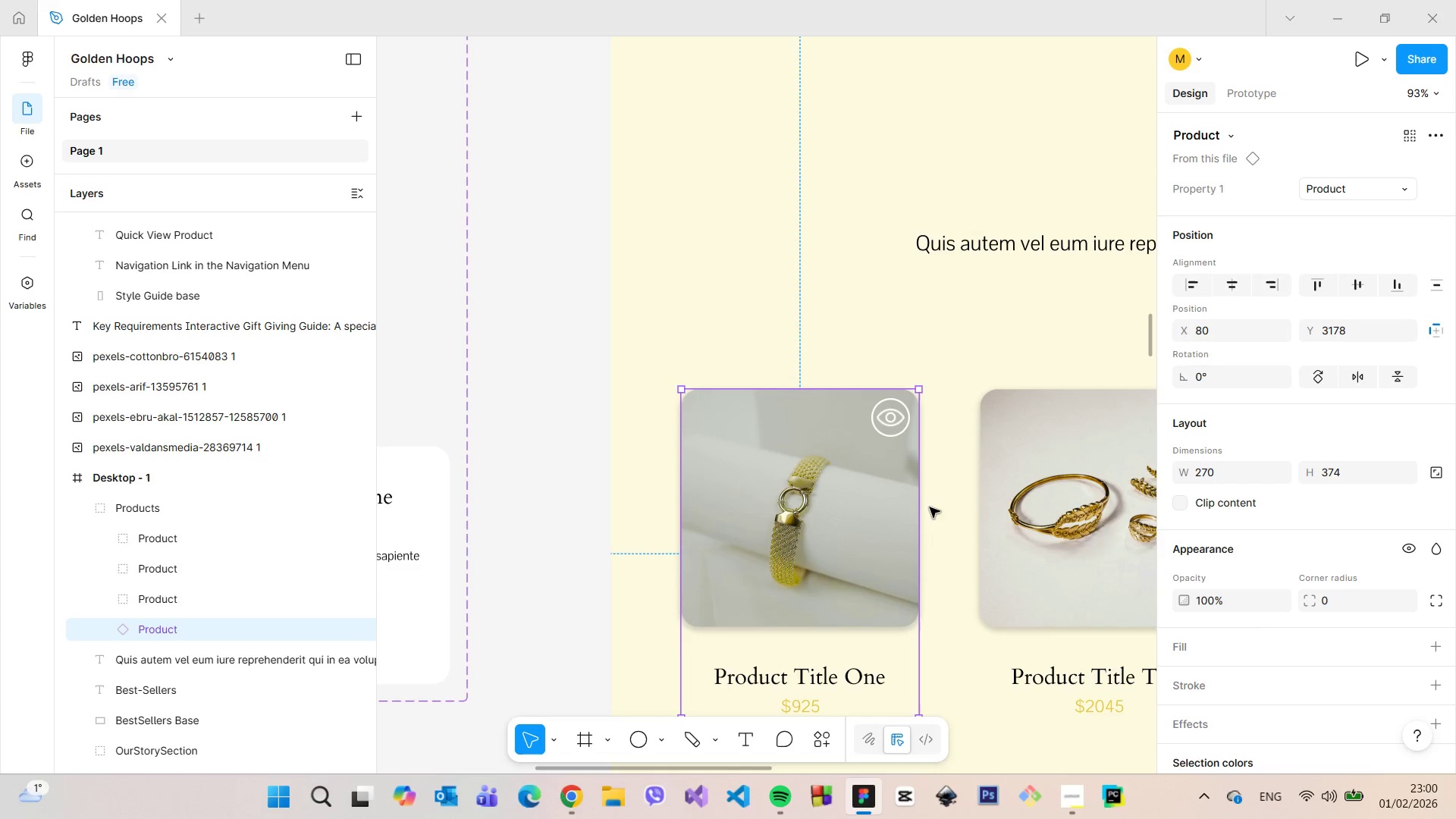 
key(Alt+AltLeft)
 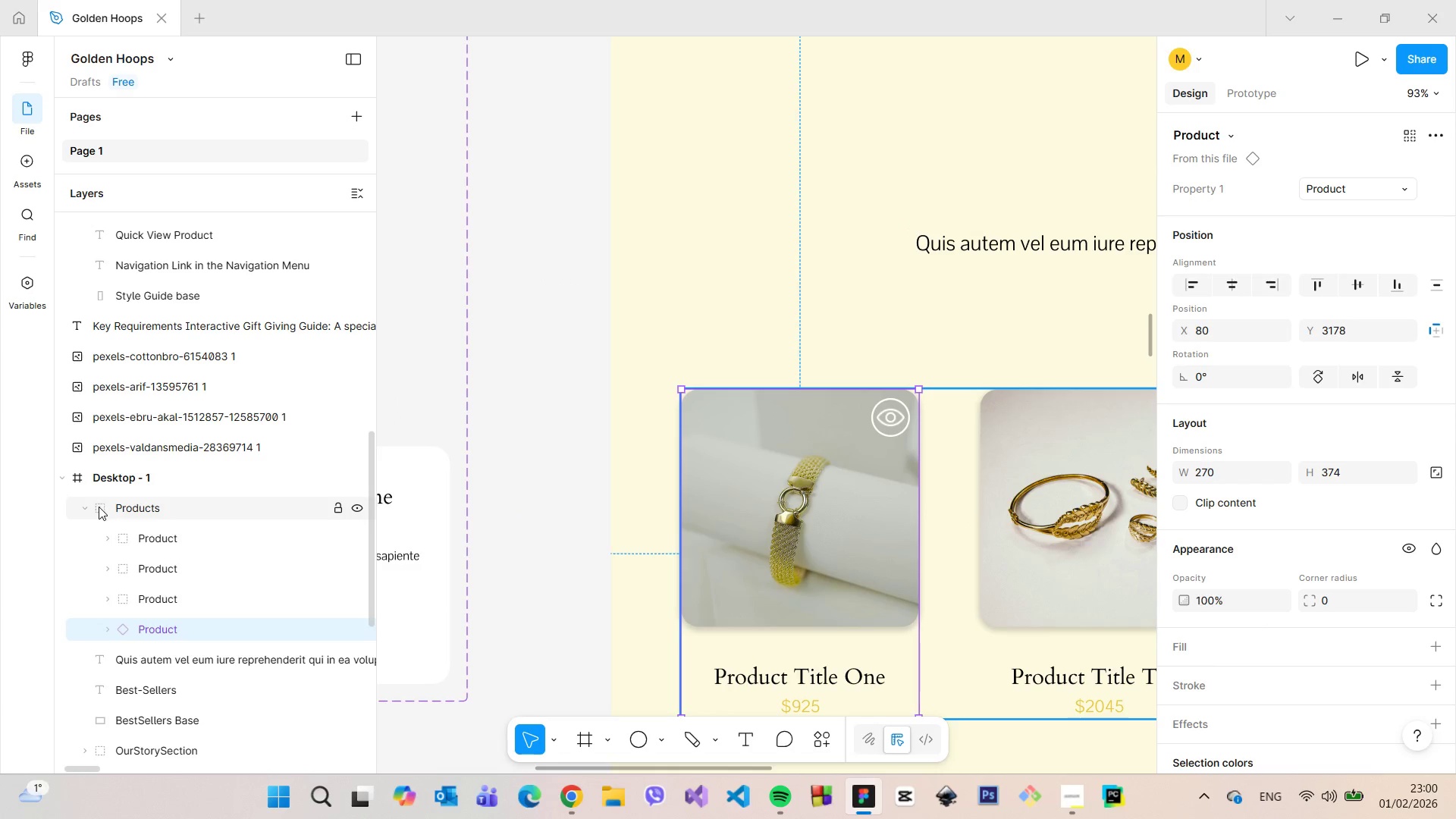 
left_click([83, 508])
 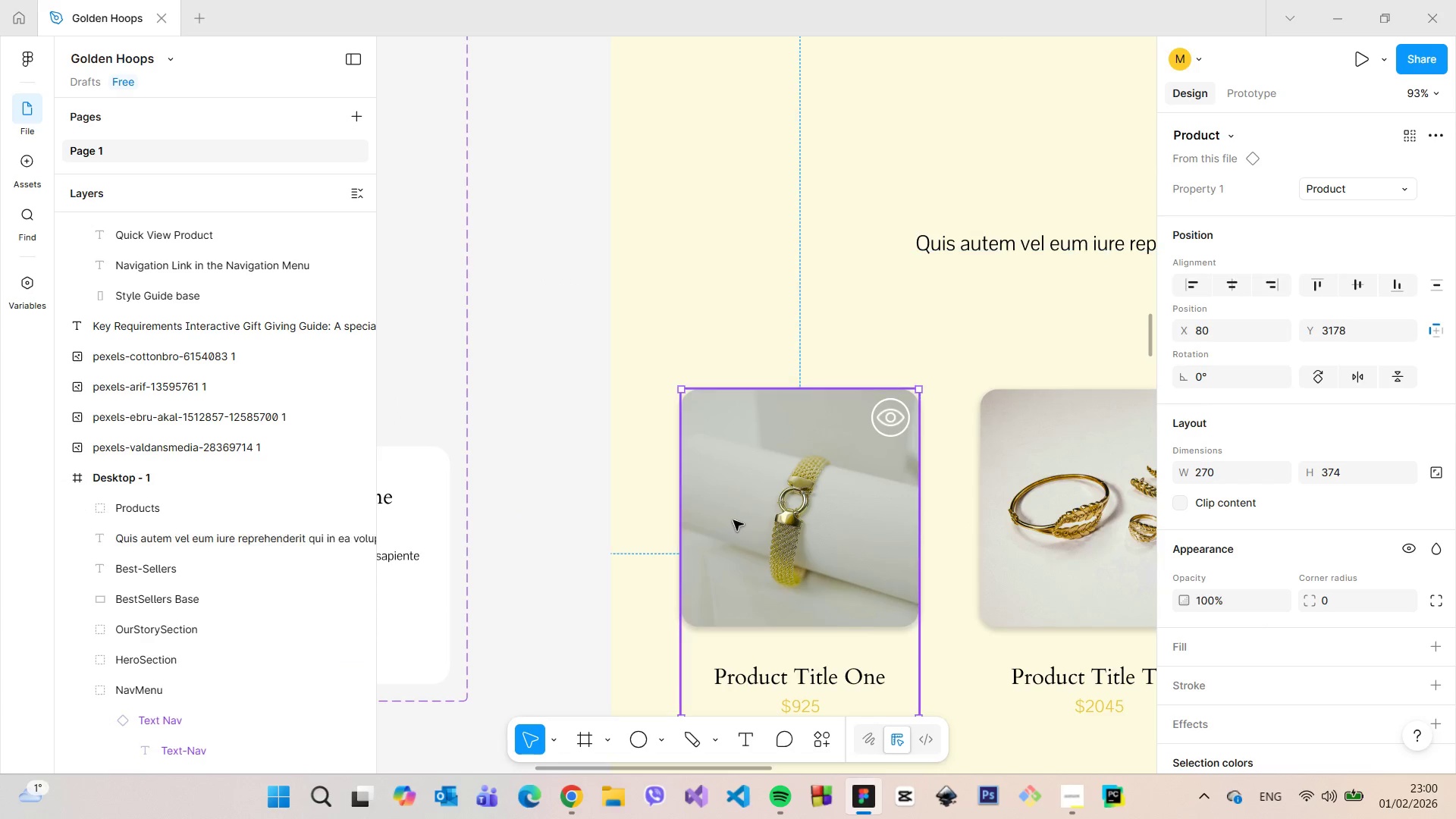 
scroll: coordinate [733, 520], scroll_direction: down, amount: 6.0
 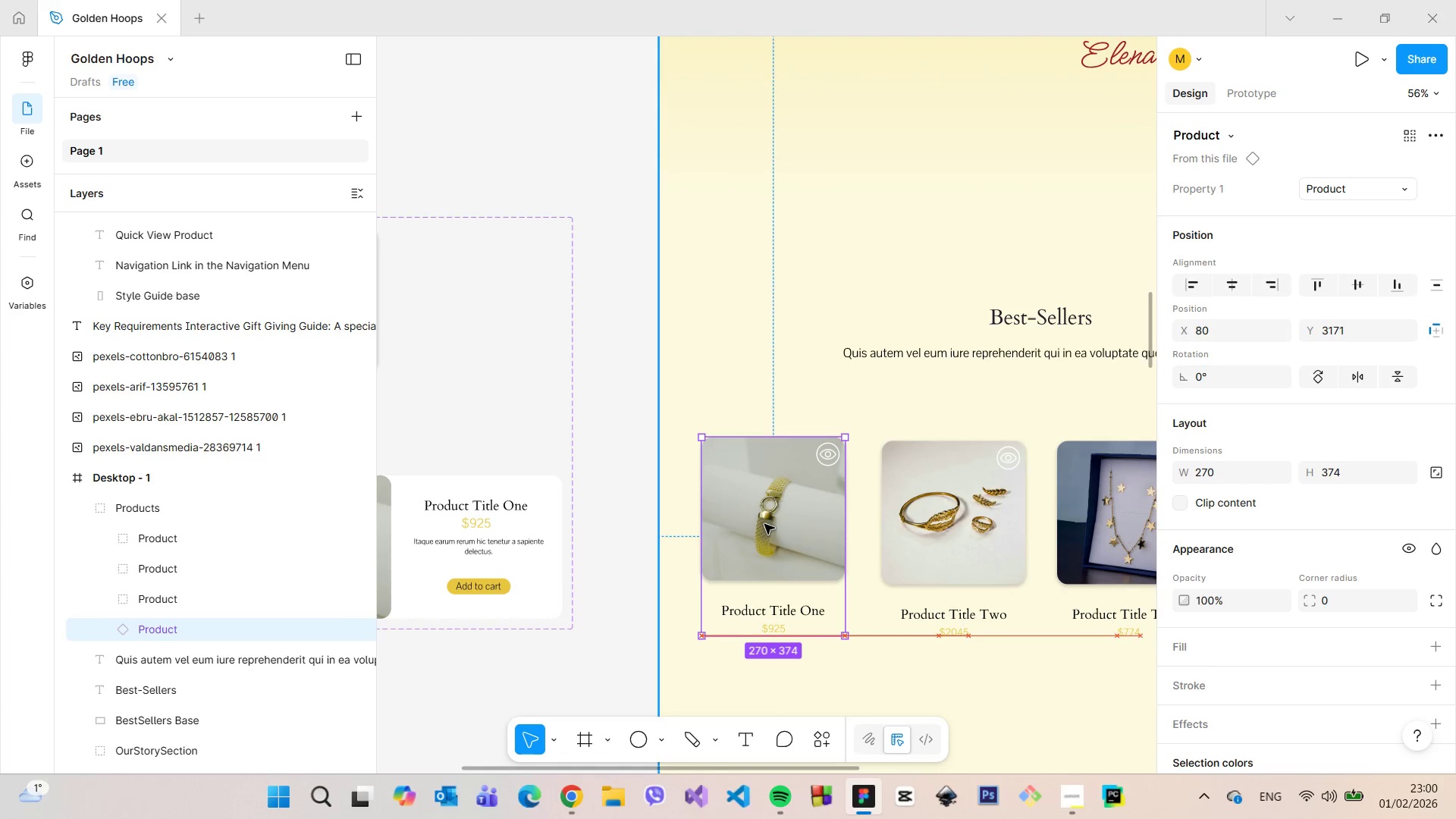 
left_click([764, 526])
 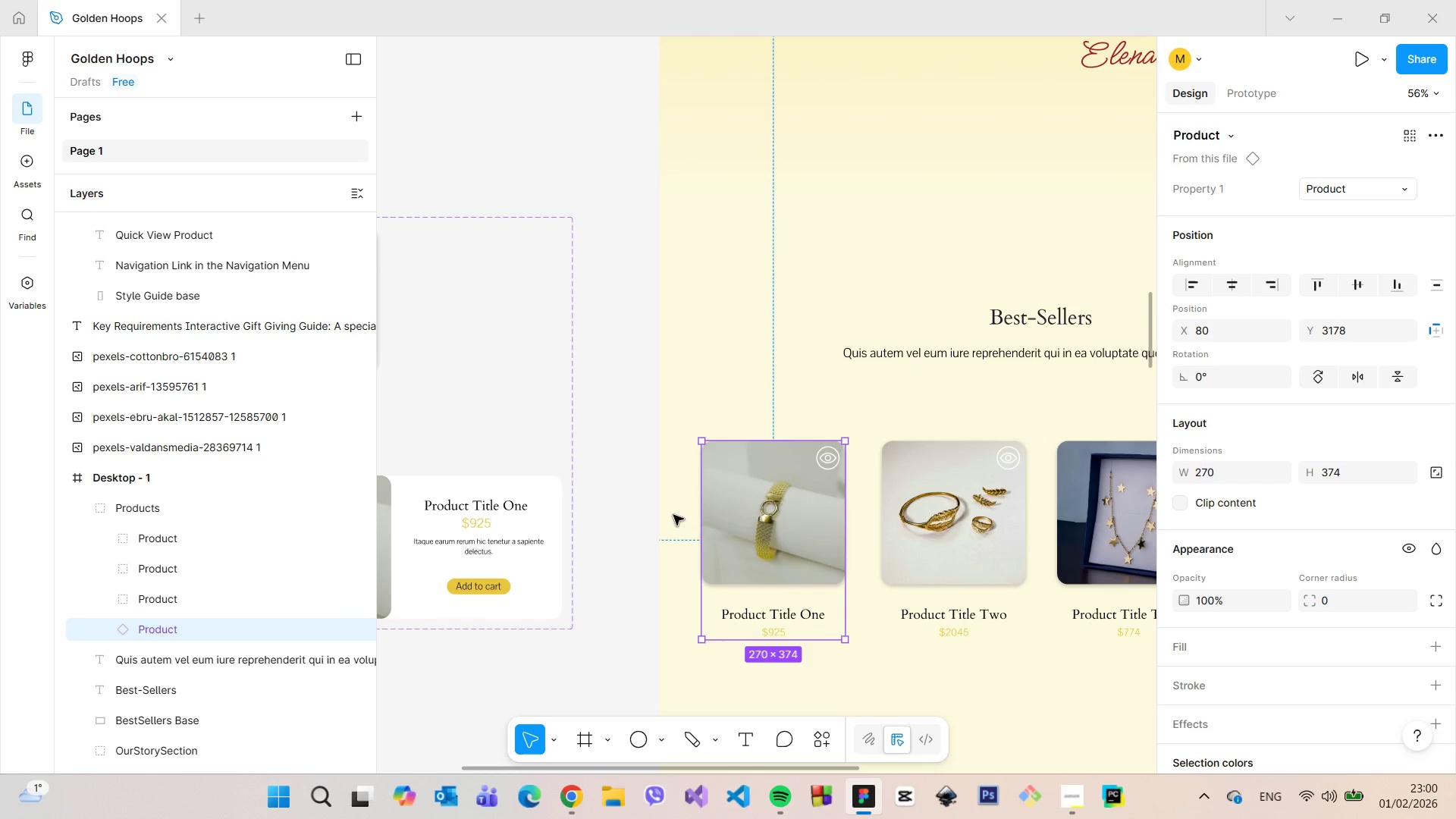 
hold_key(key=AltLeft, duration=1.5)
 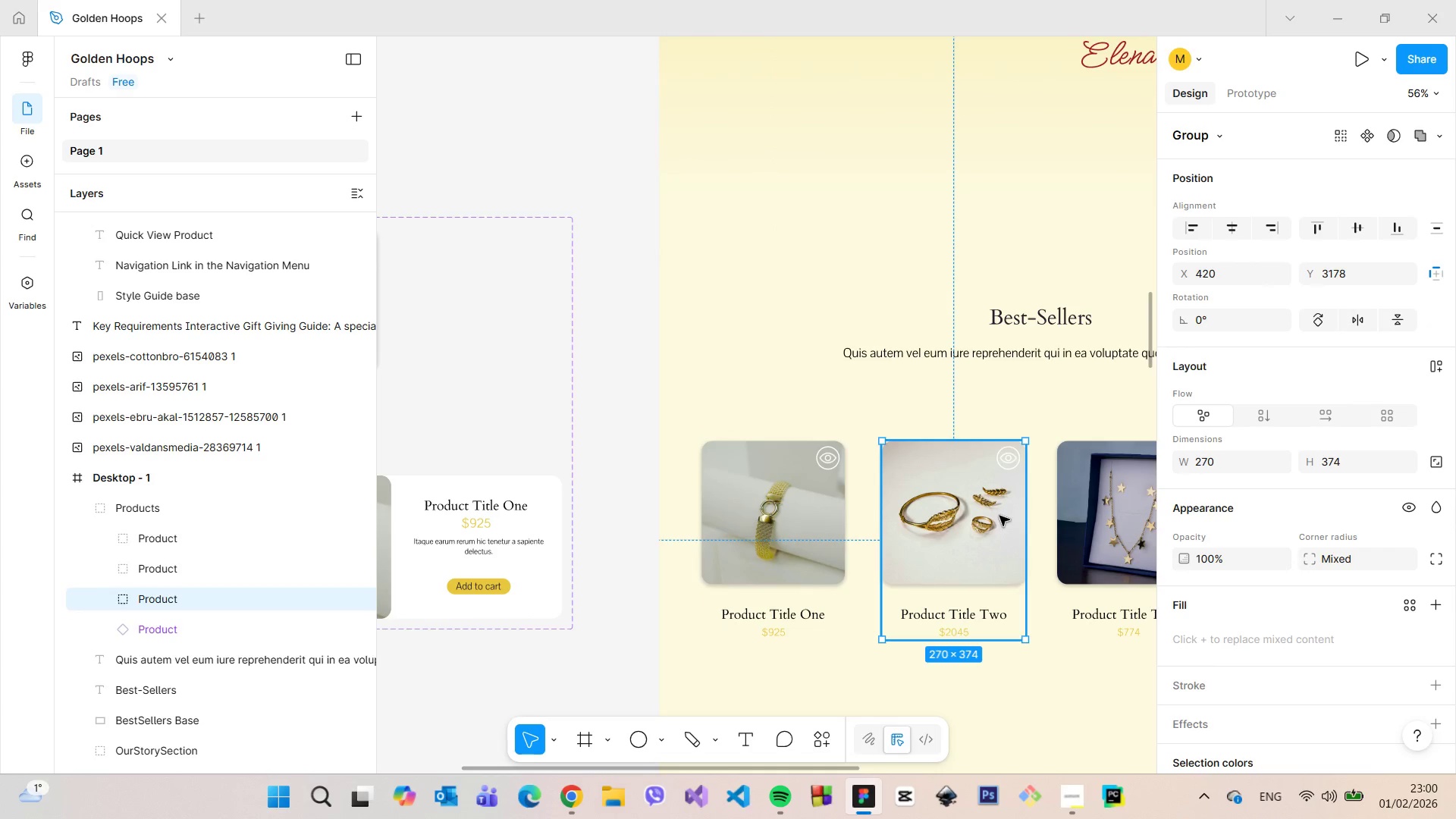 
key(Alt+AltLeft)
 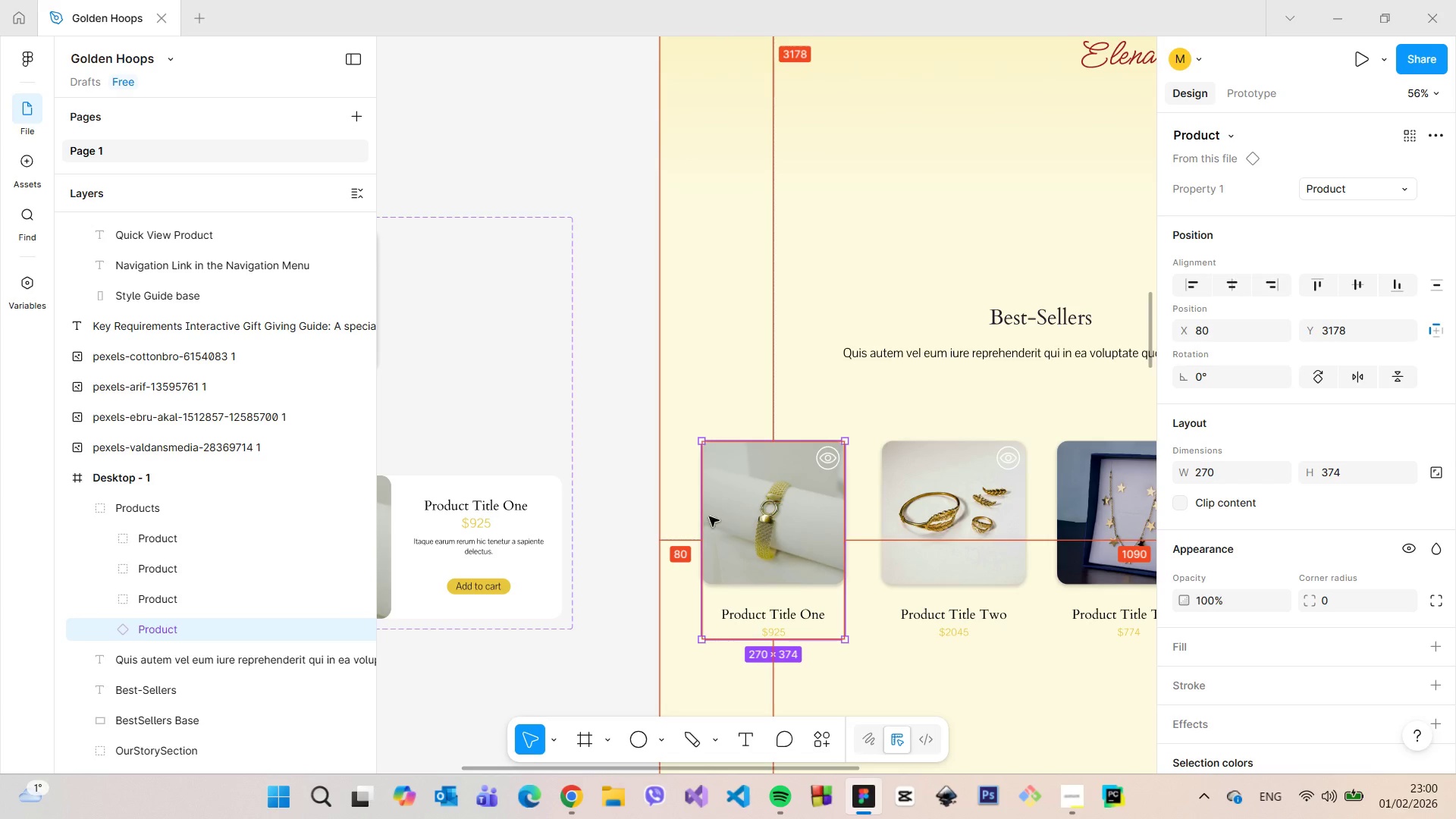 
key(Alt+AltLeft)
 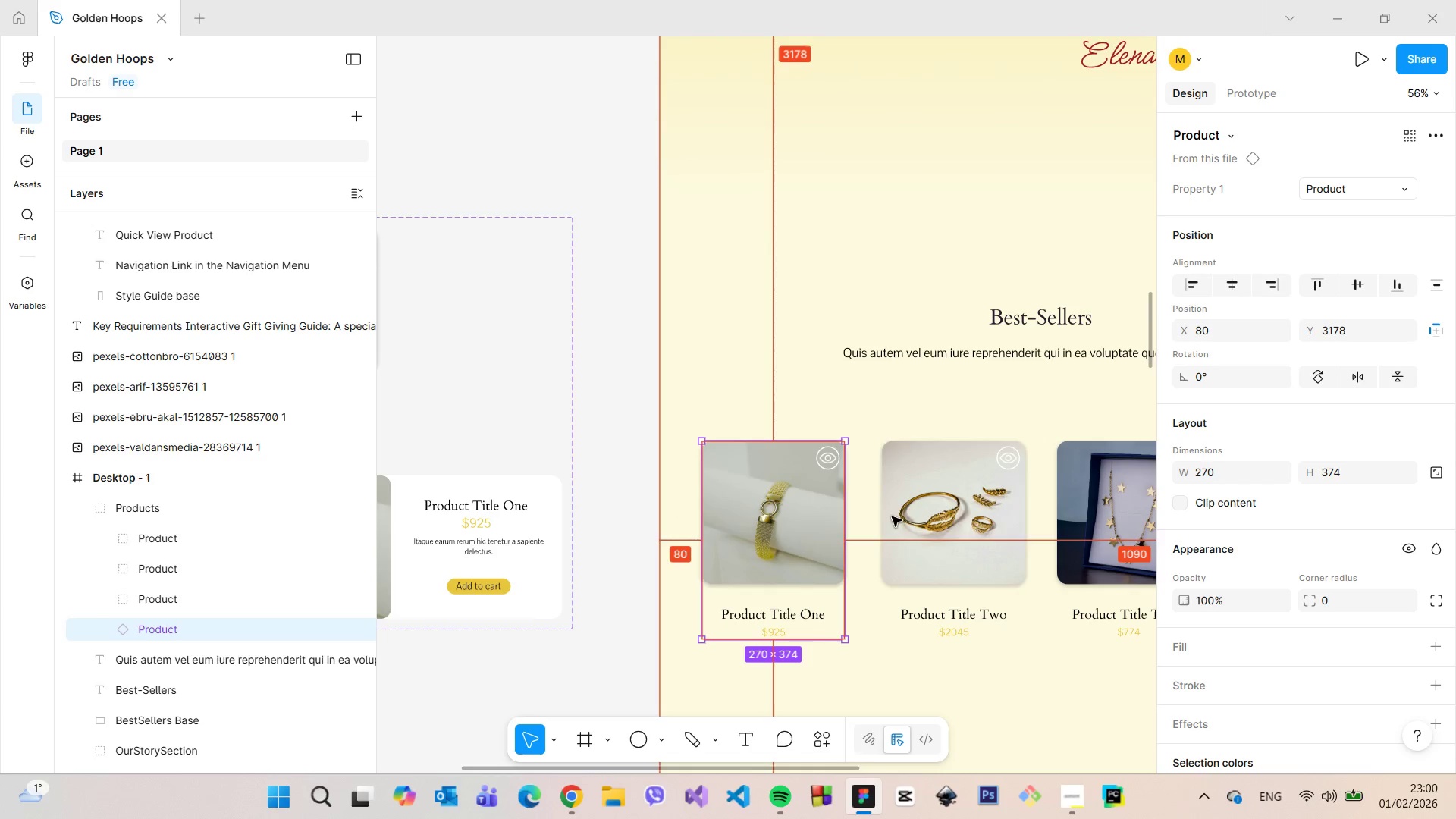 
key(Alt+AltLeft)
 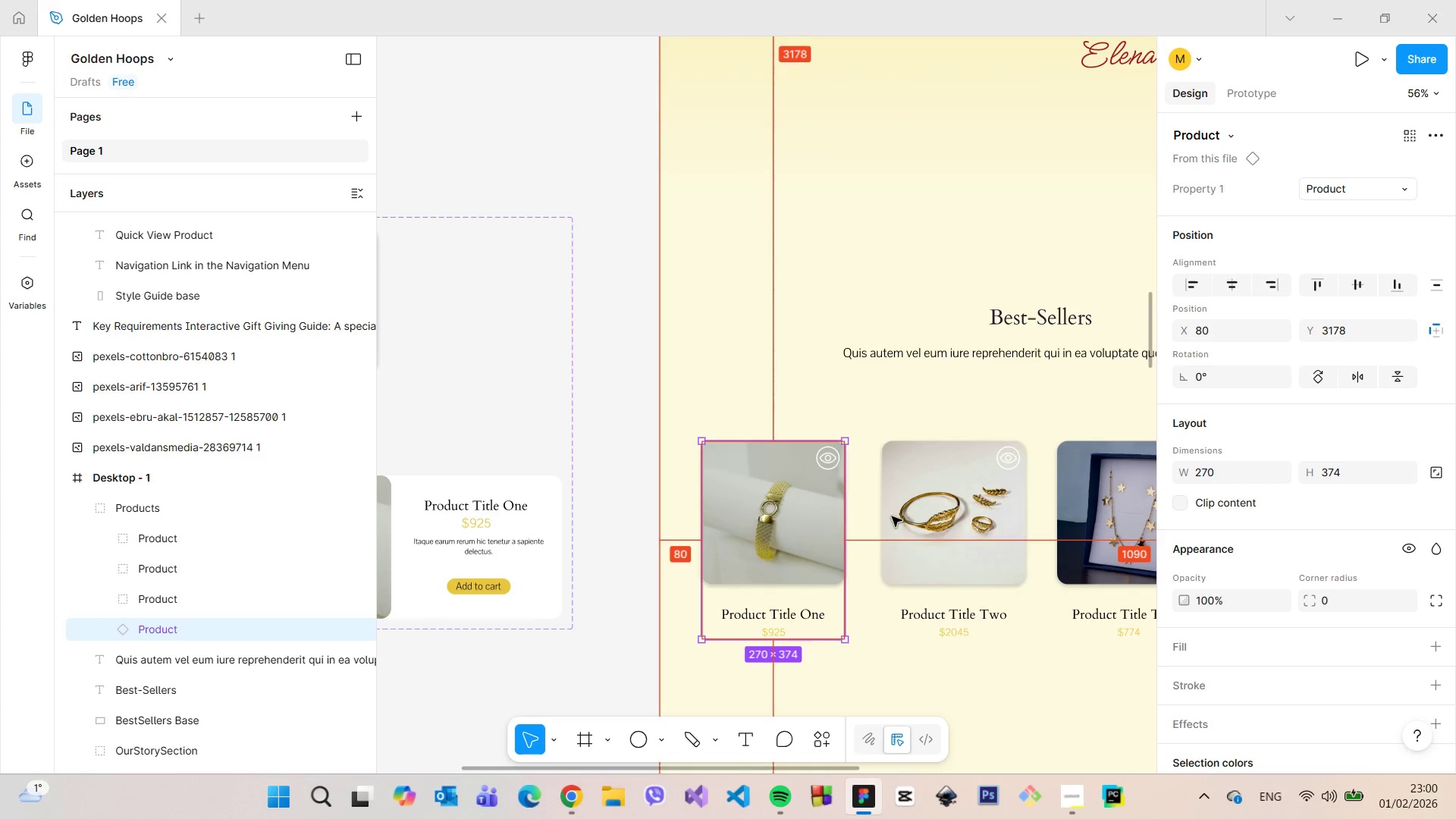 
key(Alt+AltLeft)
 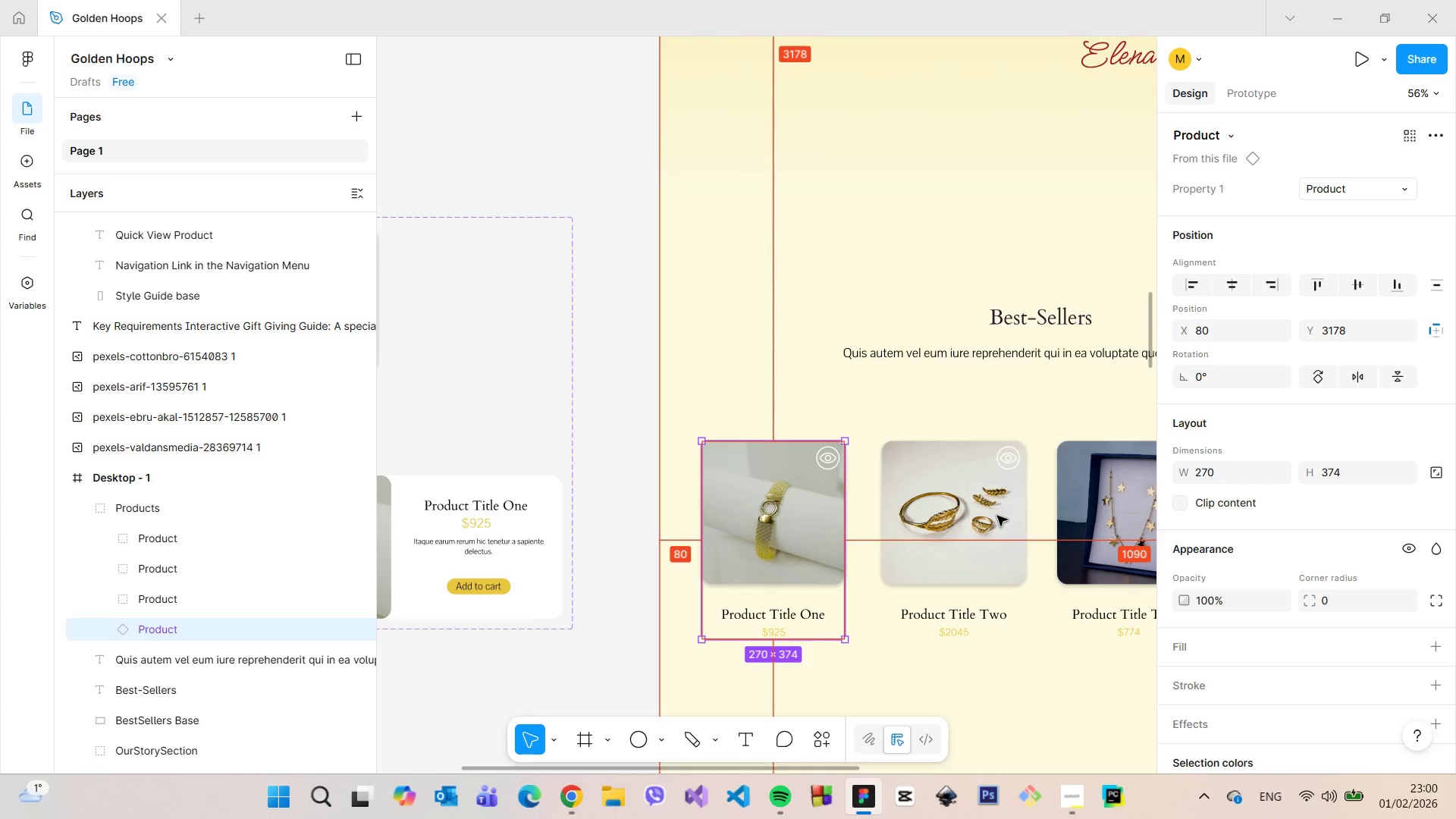 
key(Alt+AltLeft)
 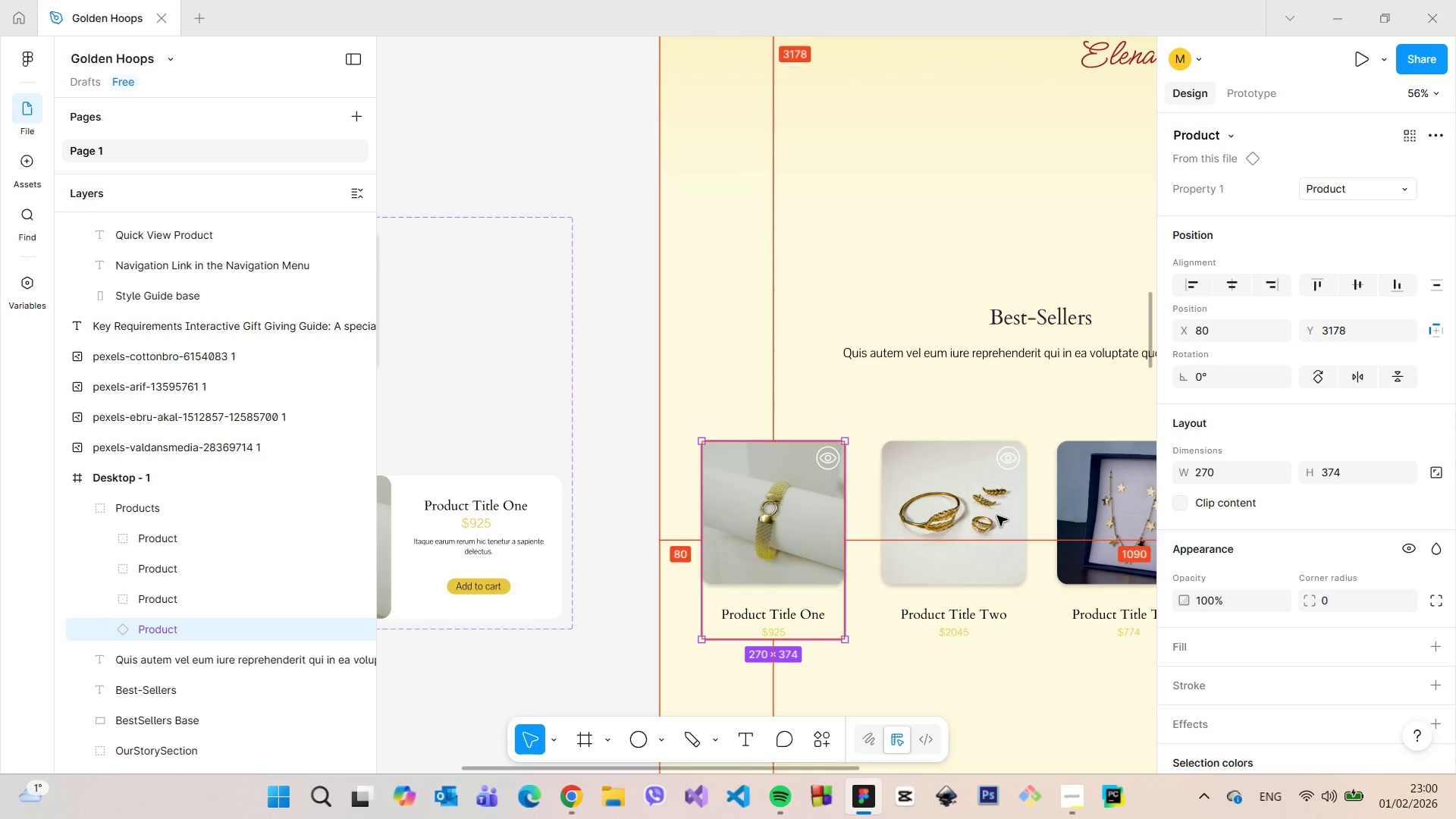 
key(Alt+AltLeft)
 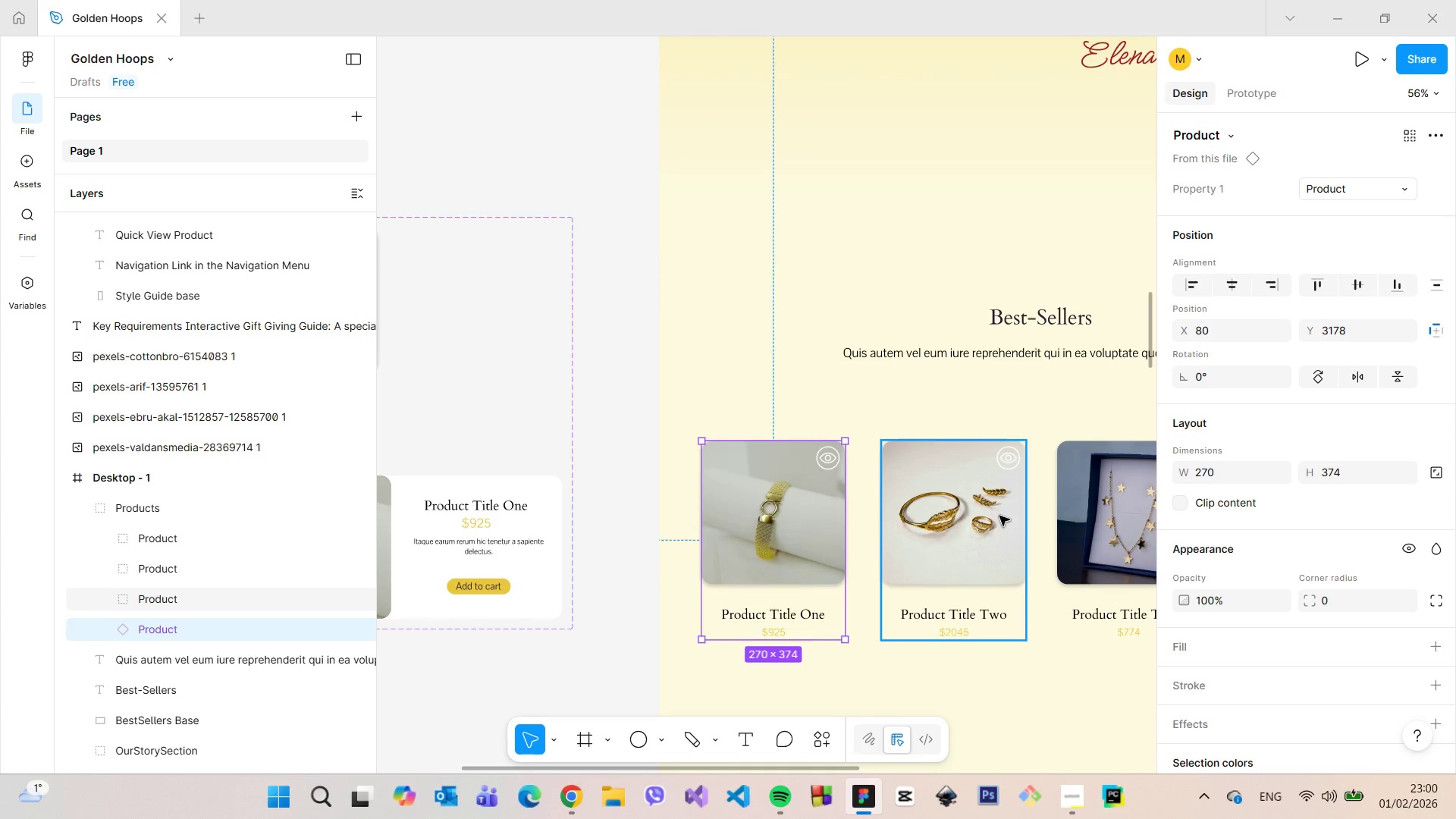 
left_click([999, 516])
 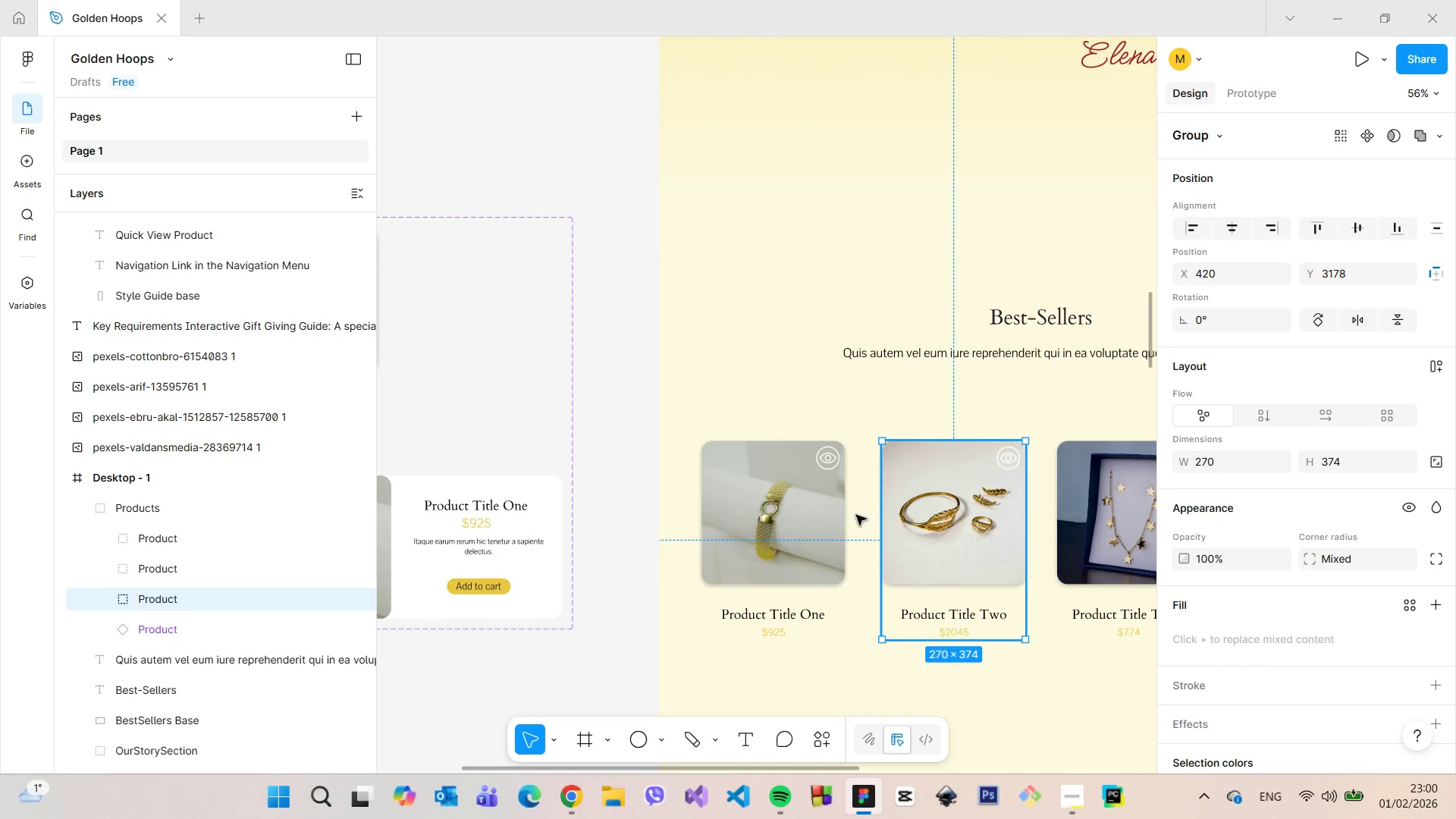 
hold_key(key=AltLeft, duration=0.72)
 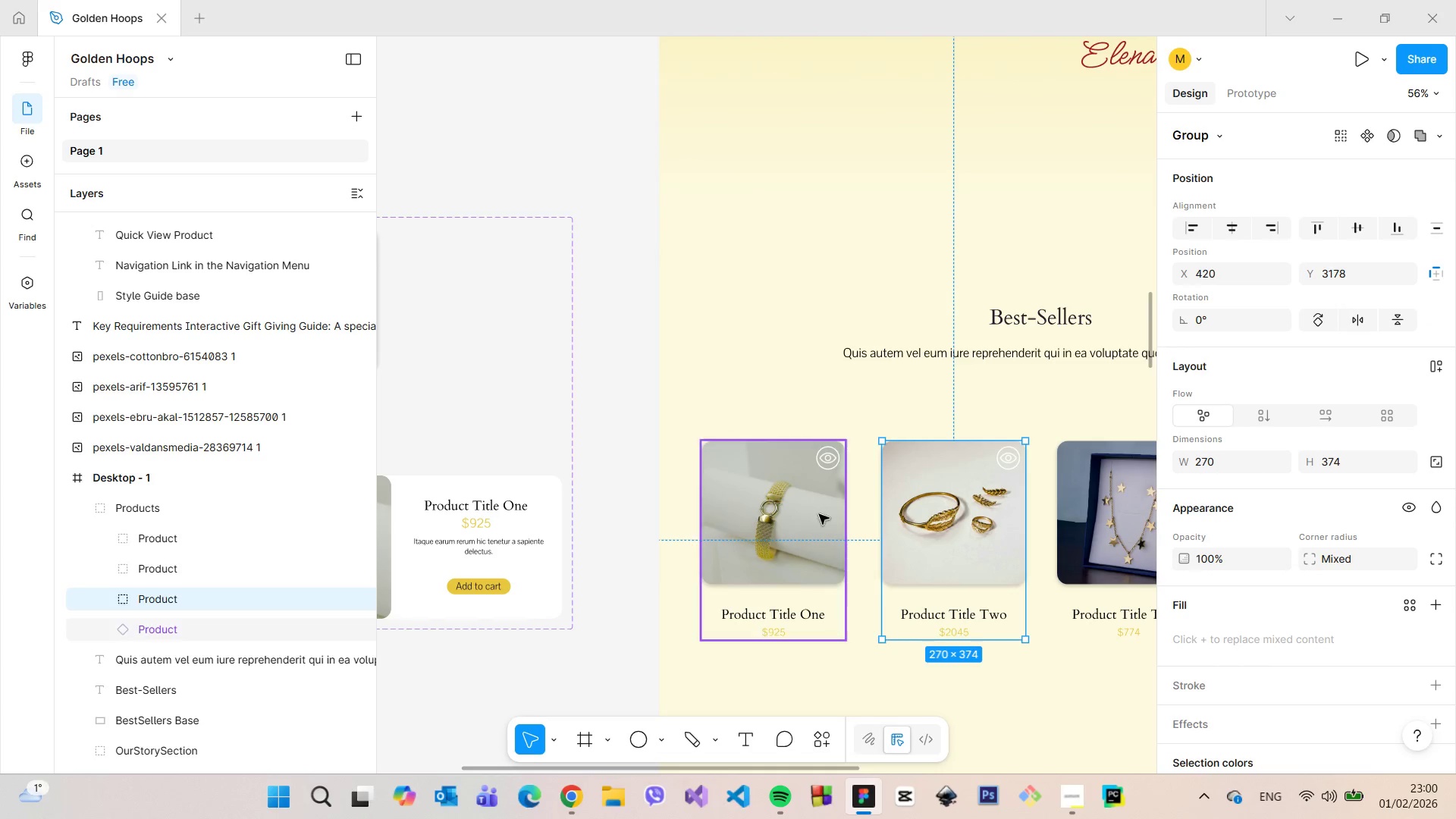 
left_click([812, 514])
 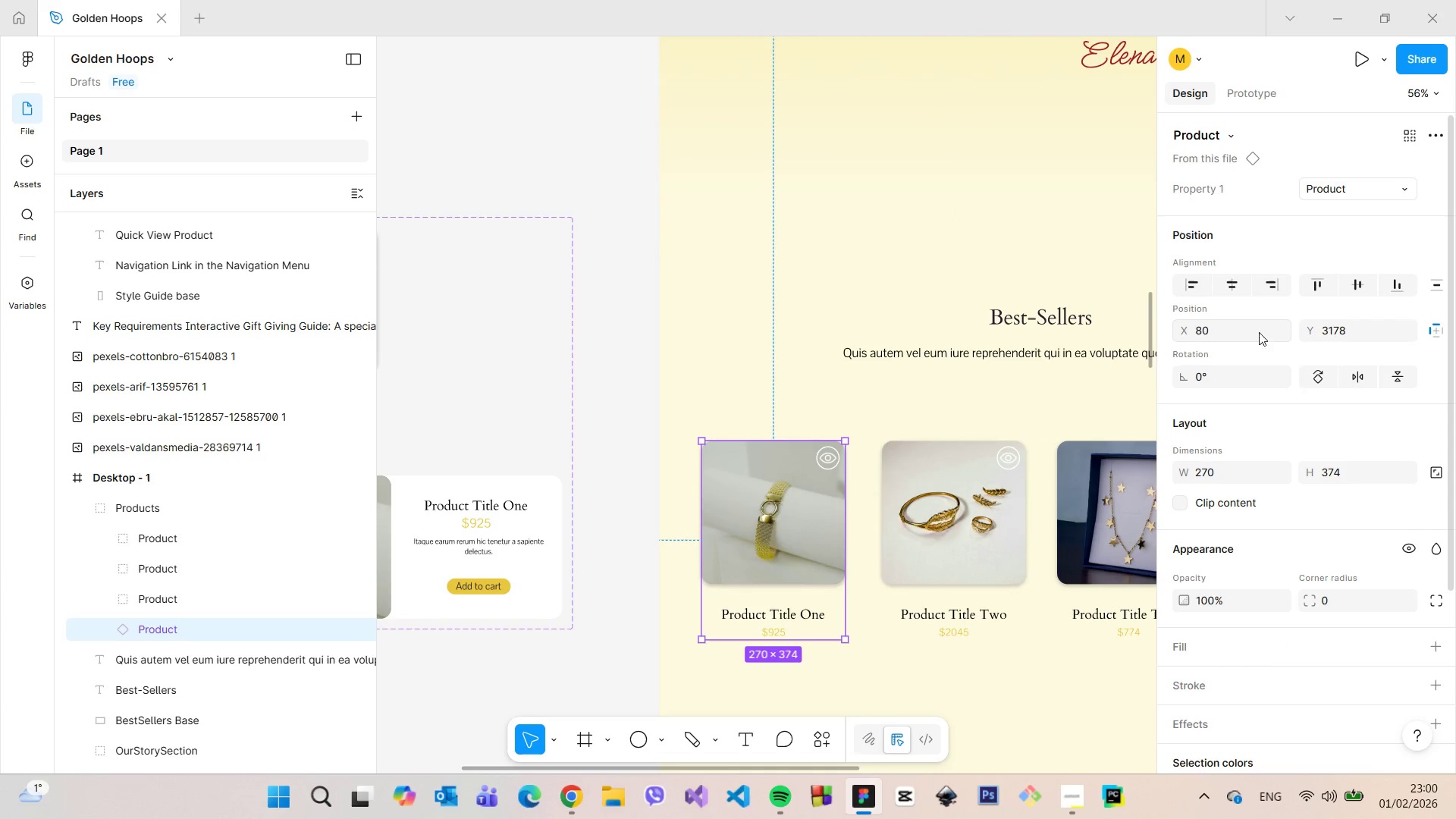 
left_click([1239, 332])
 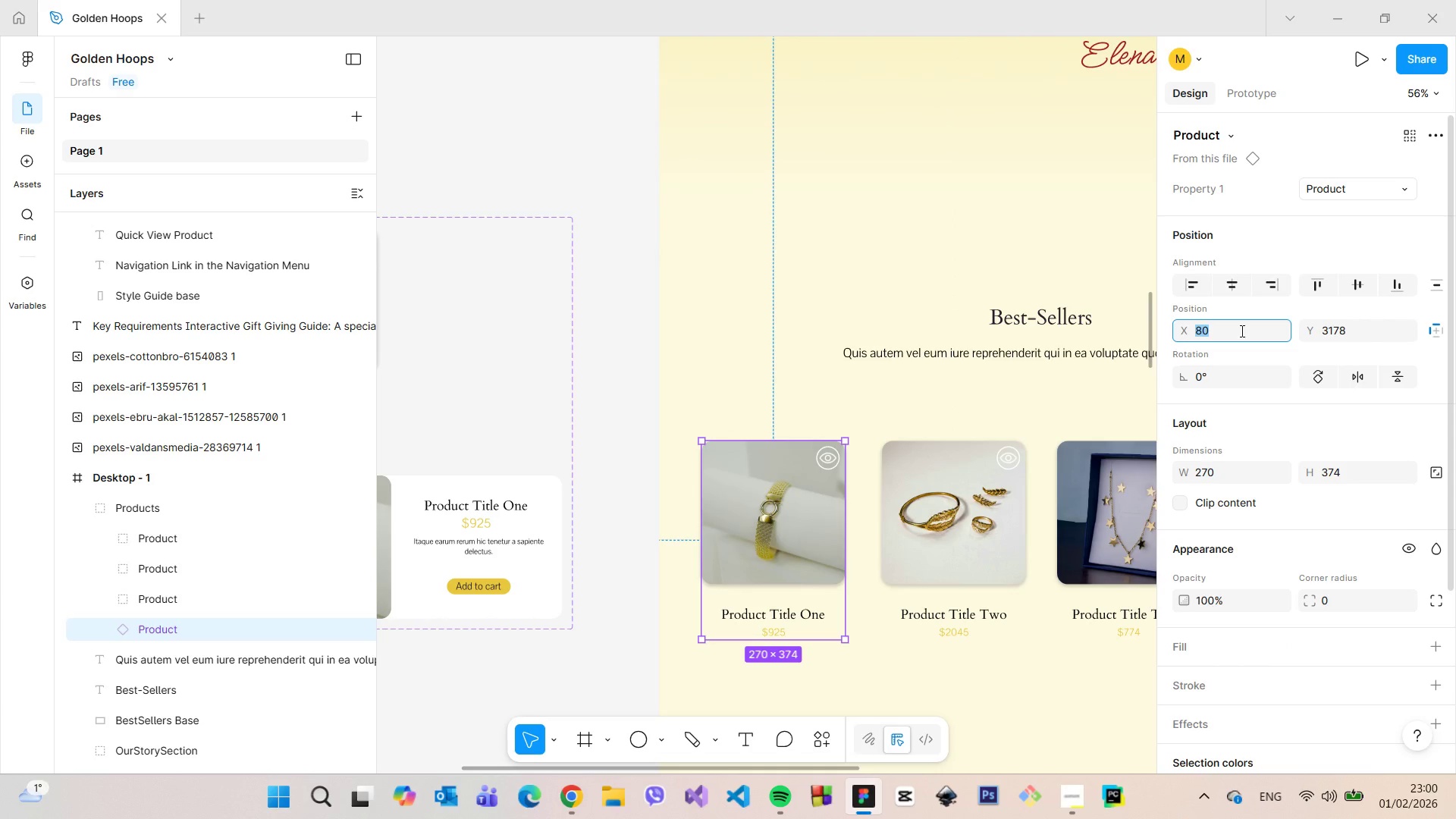 
type(90)
 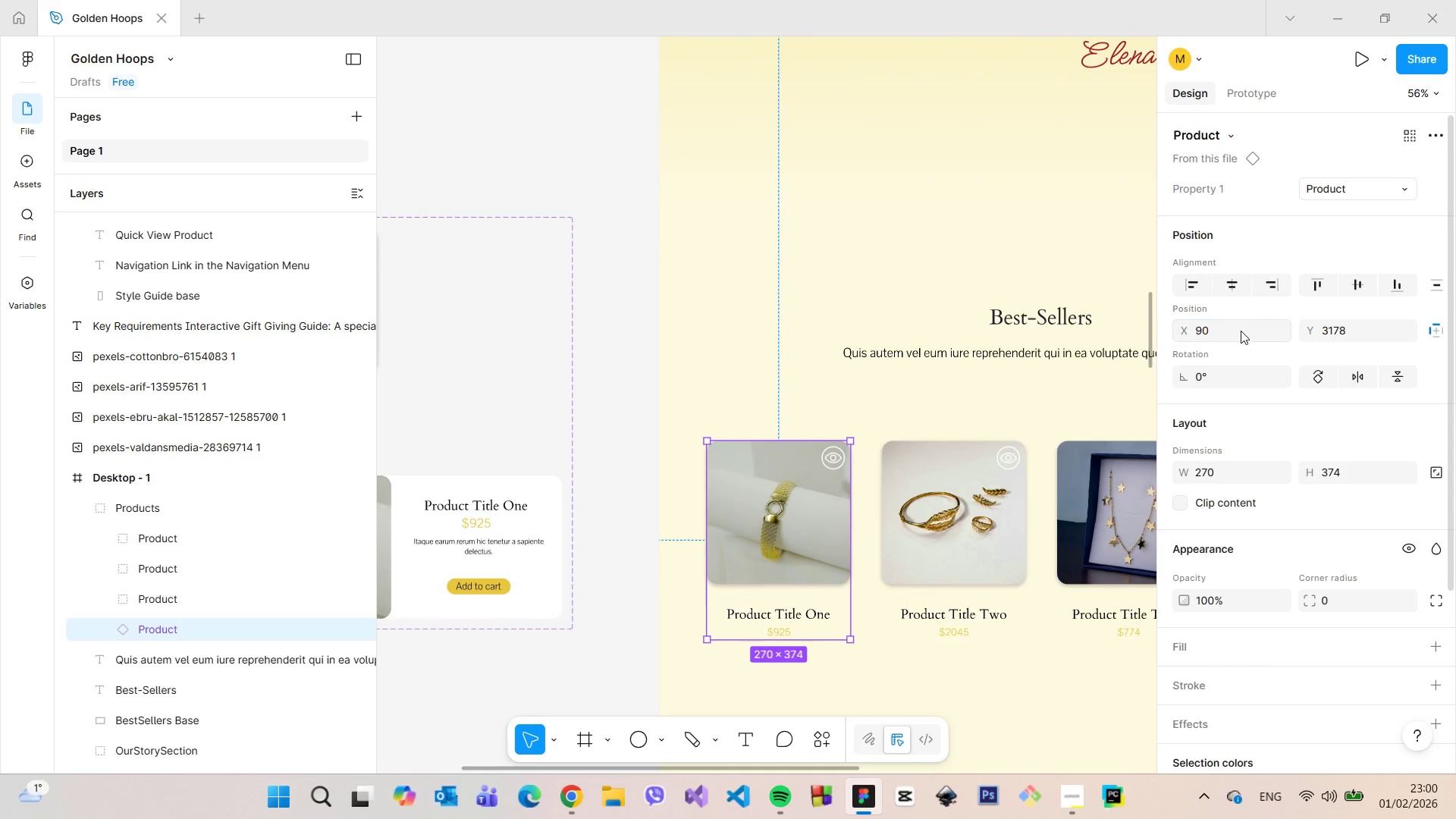 
key(Enter)
 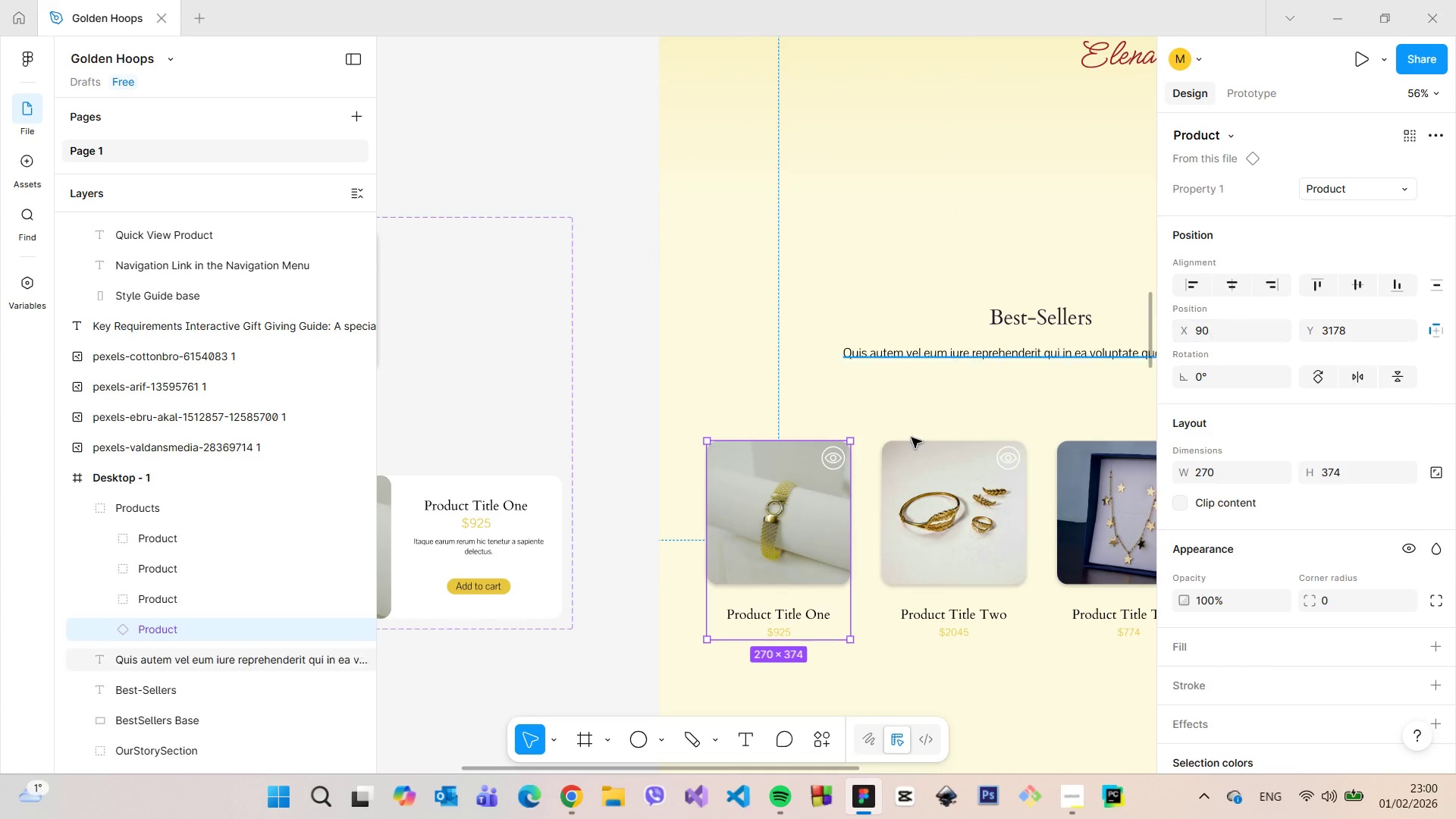 
hold_key(key=AltLeft, duration=1.31)
 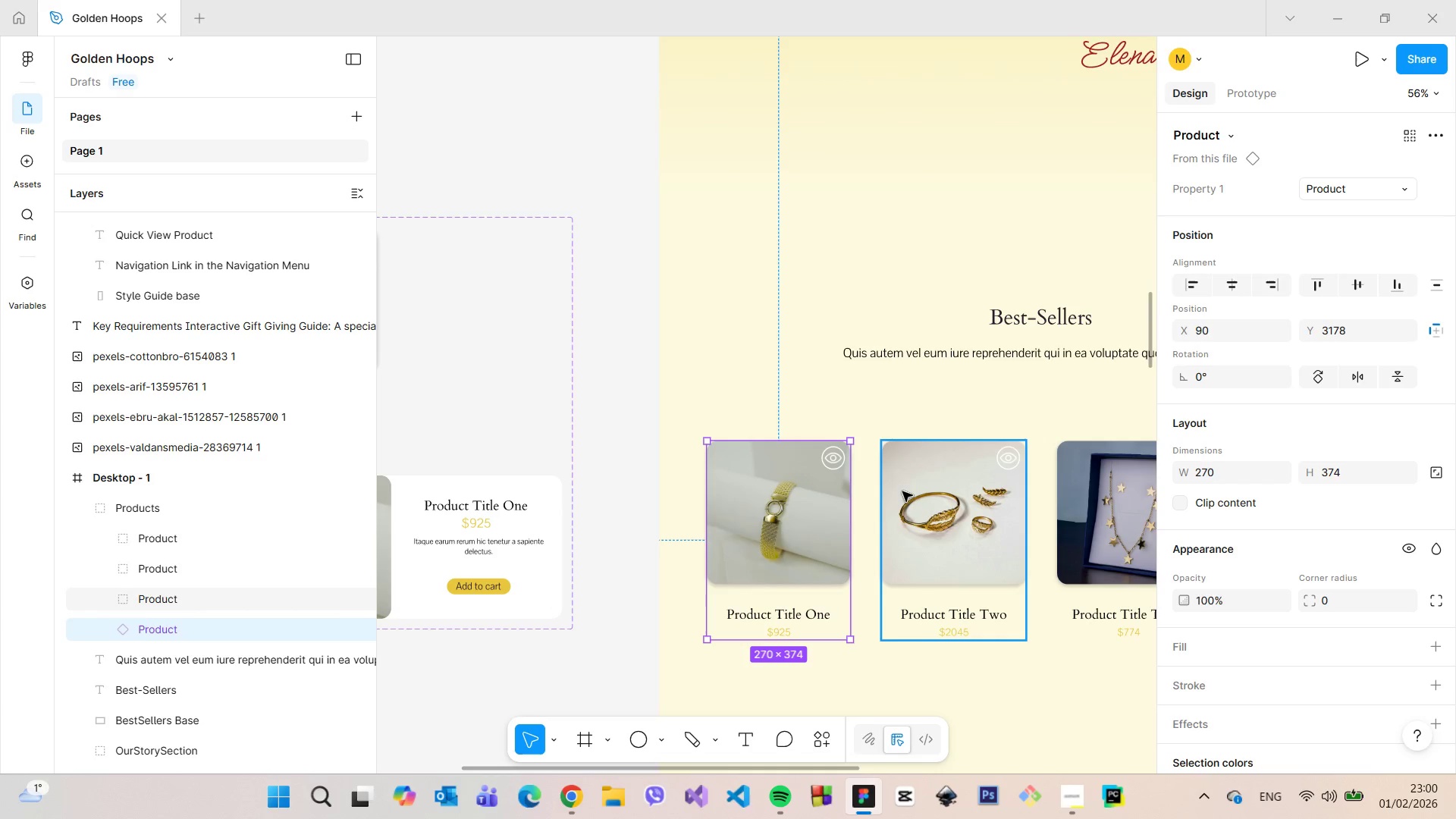 
left_click([902, 491])
 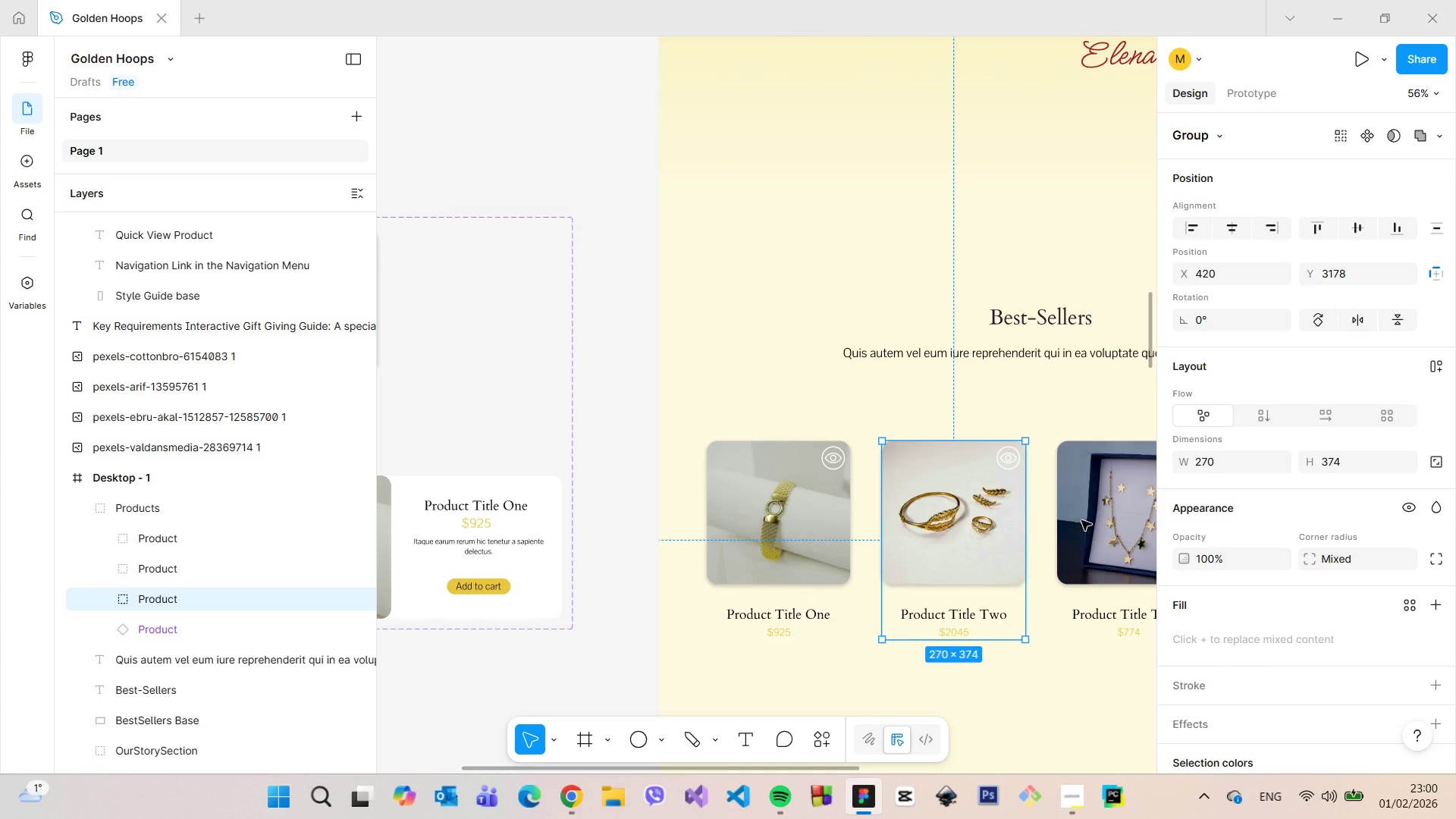 
hold_key(key=AltLeft, duration=0.39)
 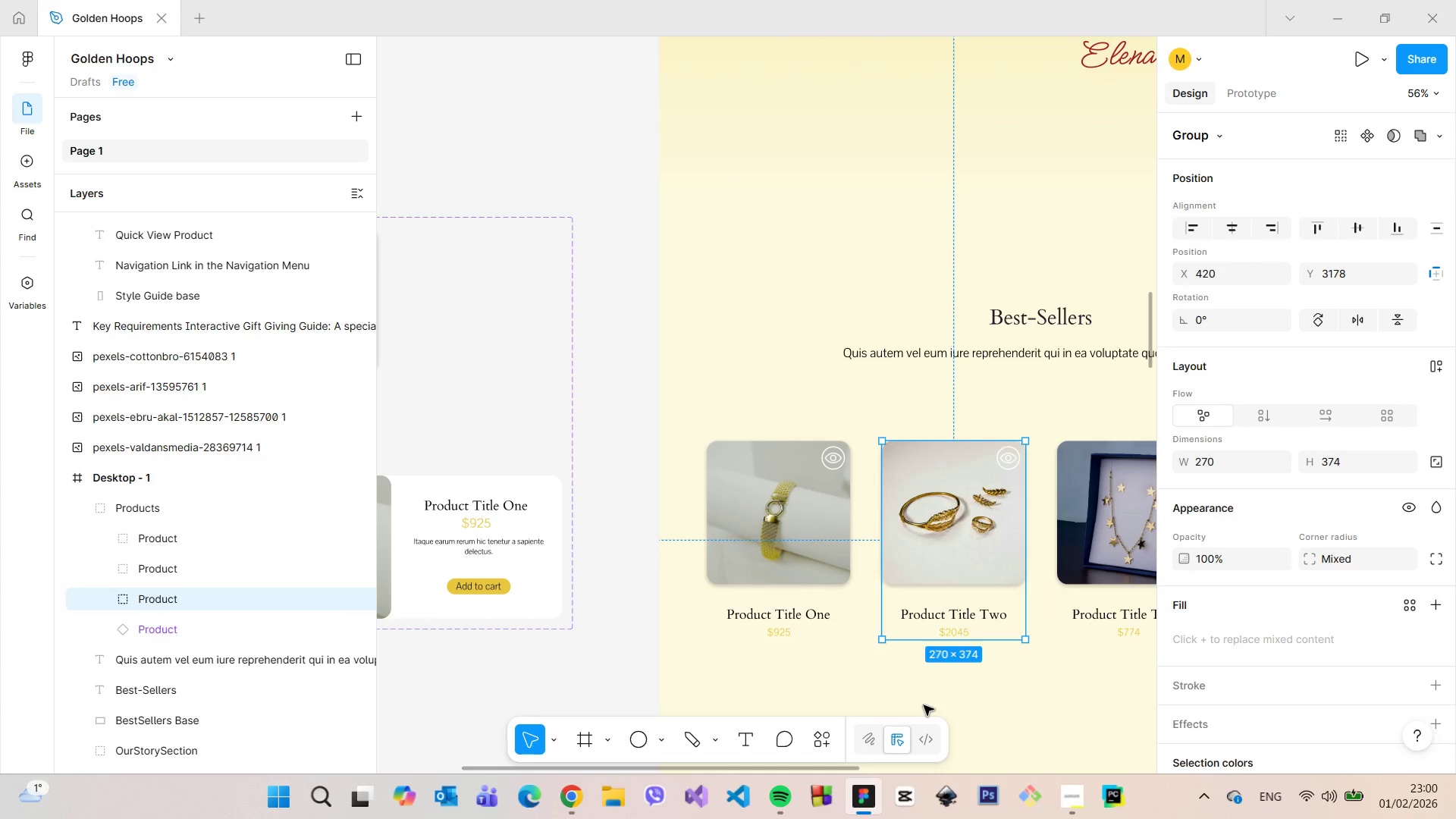 
left_click([924, 705])
 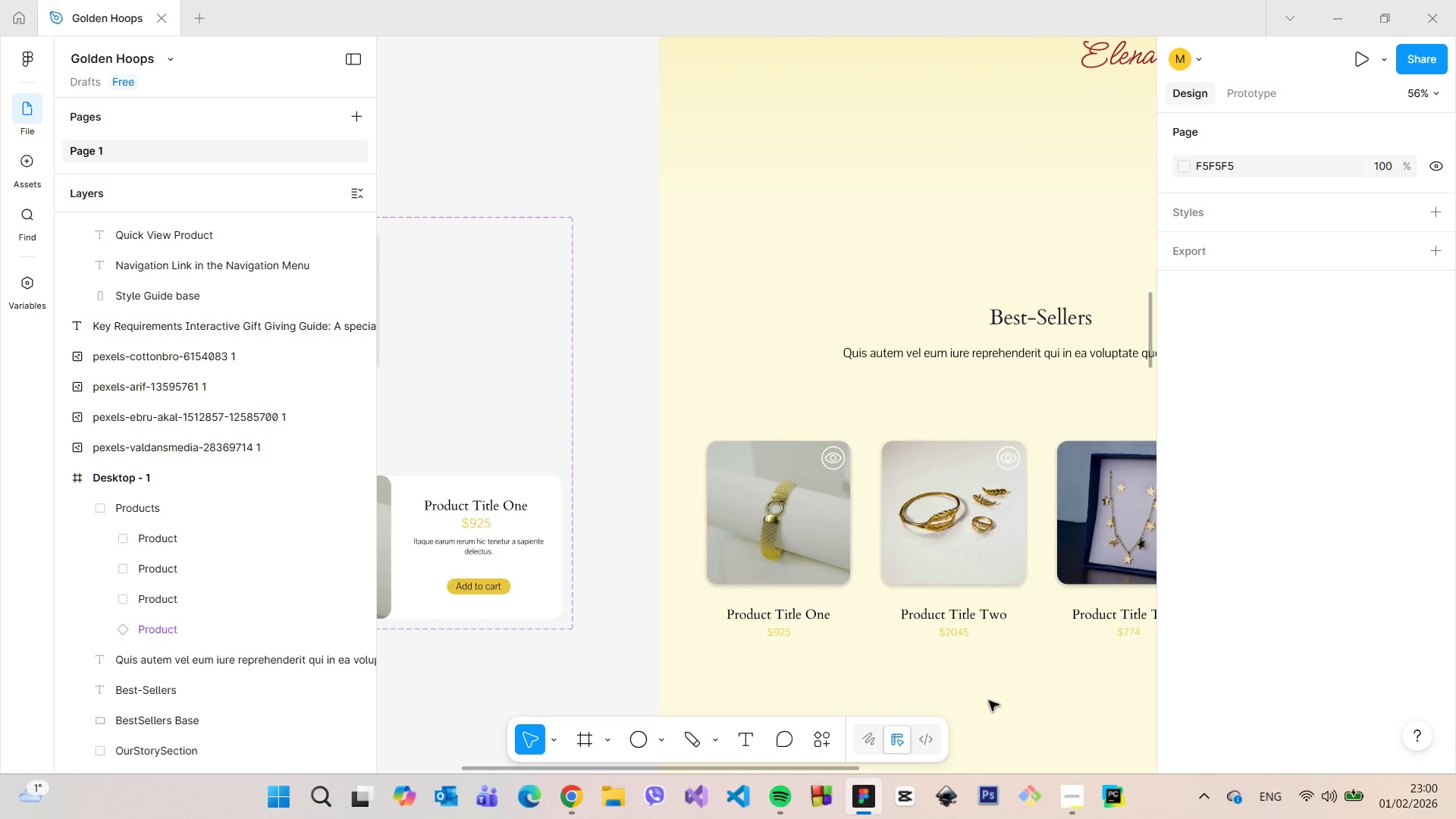 
scroll: coordinate [1084, 708], scroll_direction: down, amount: 12.0
 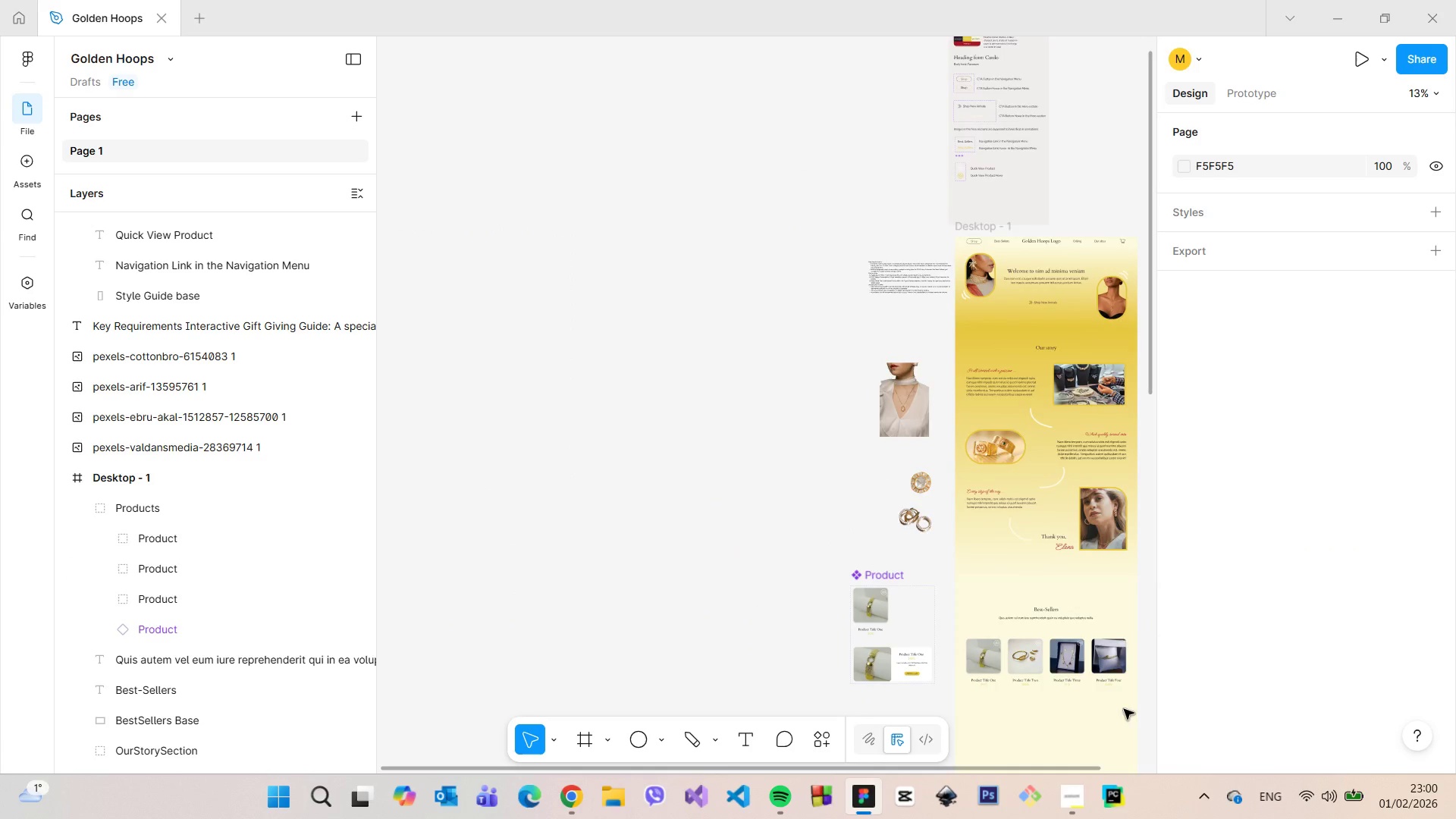 
scroll: coordinate [1139, 708], scroll_direction: up, amount: 9.0
 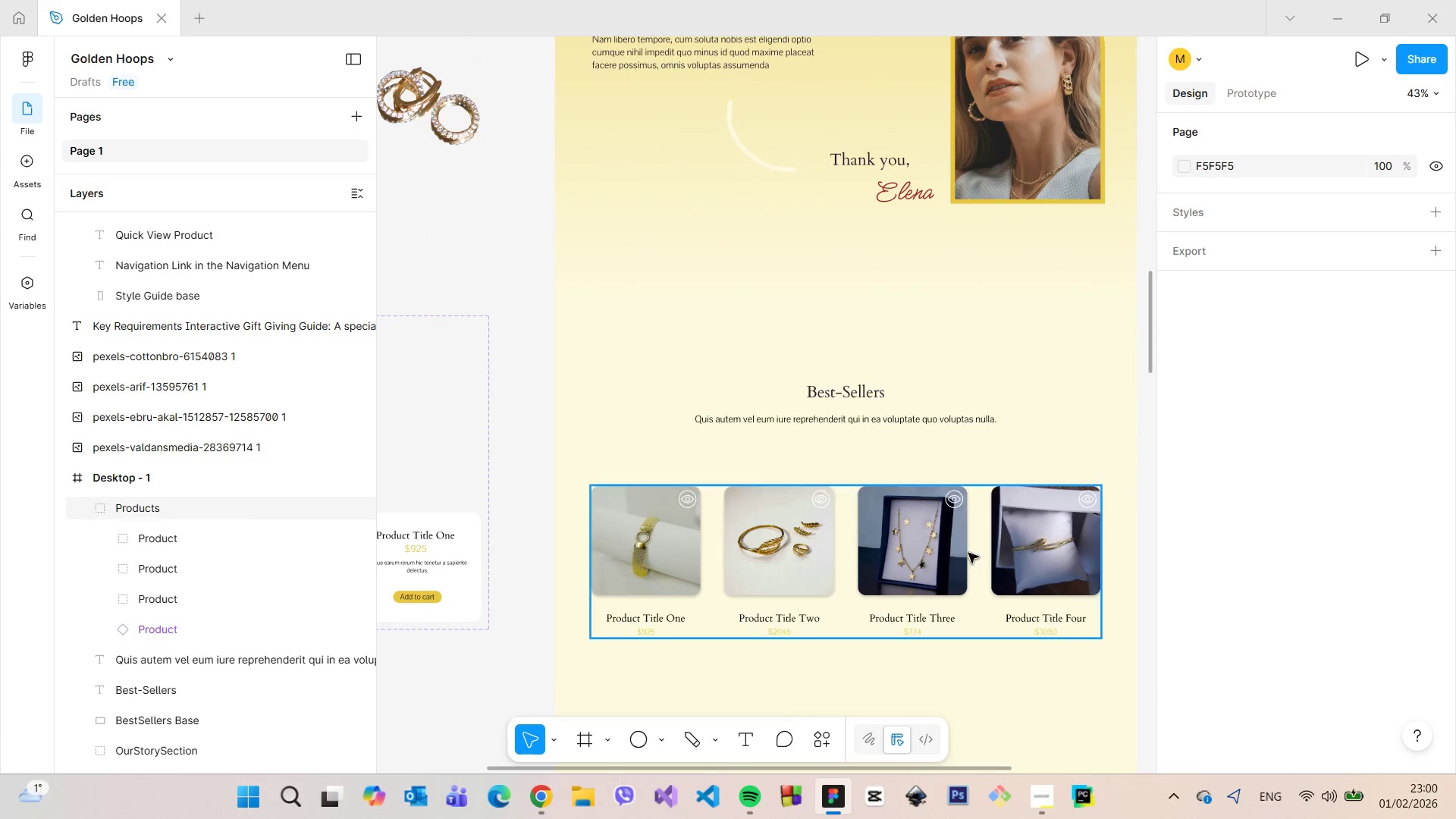 
double_click([955, 549])
 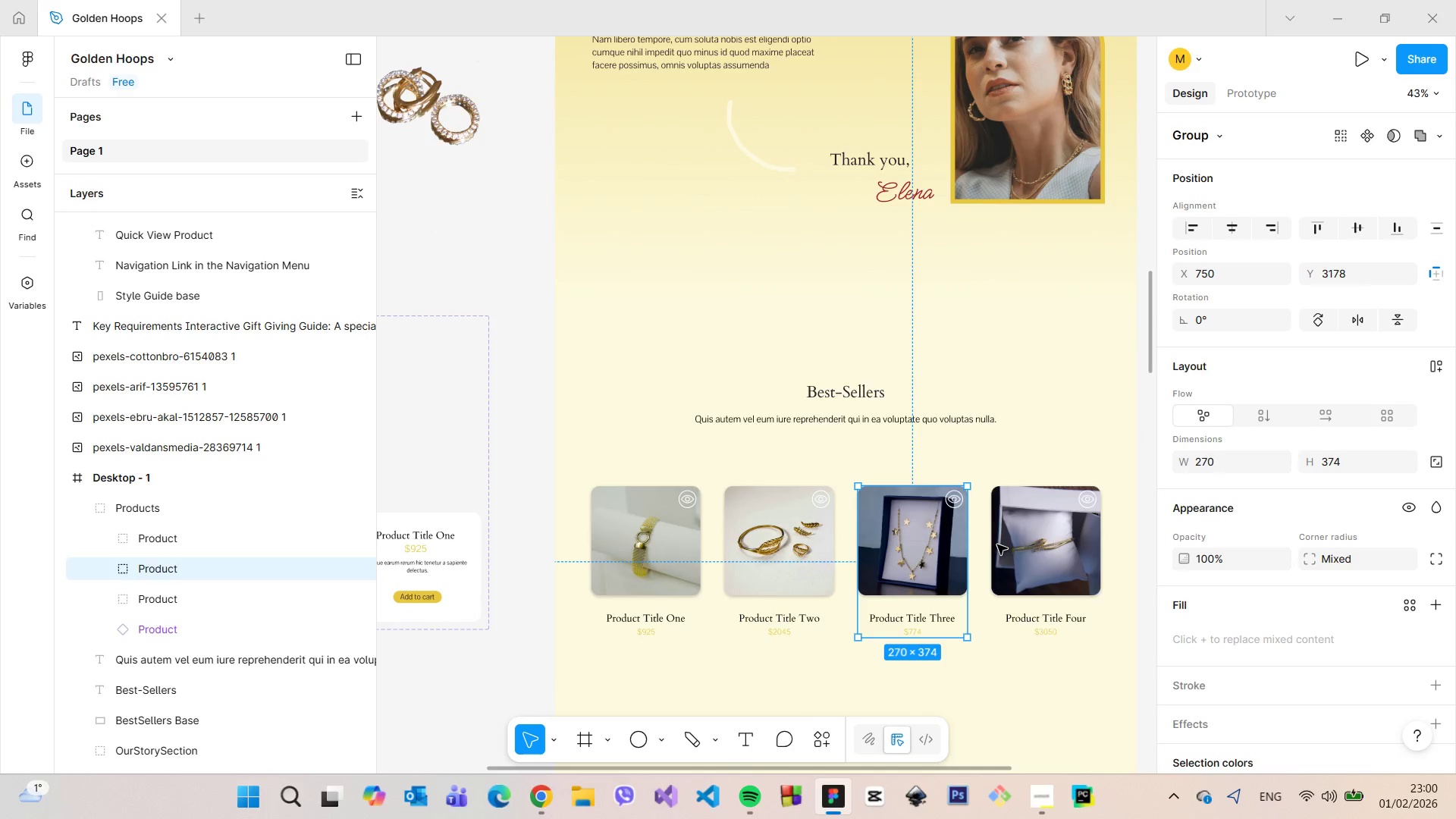 
hold_key(key=AltLeft, duration=0.64)
 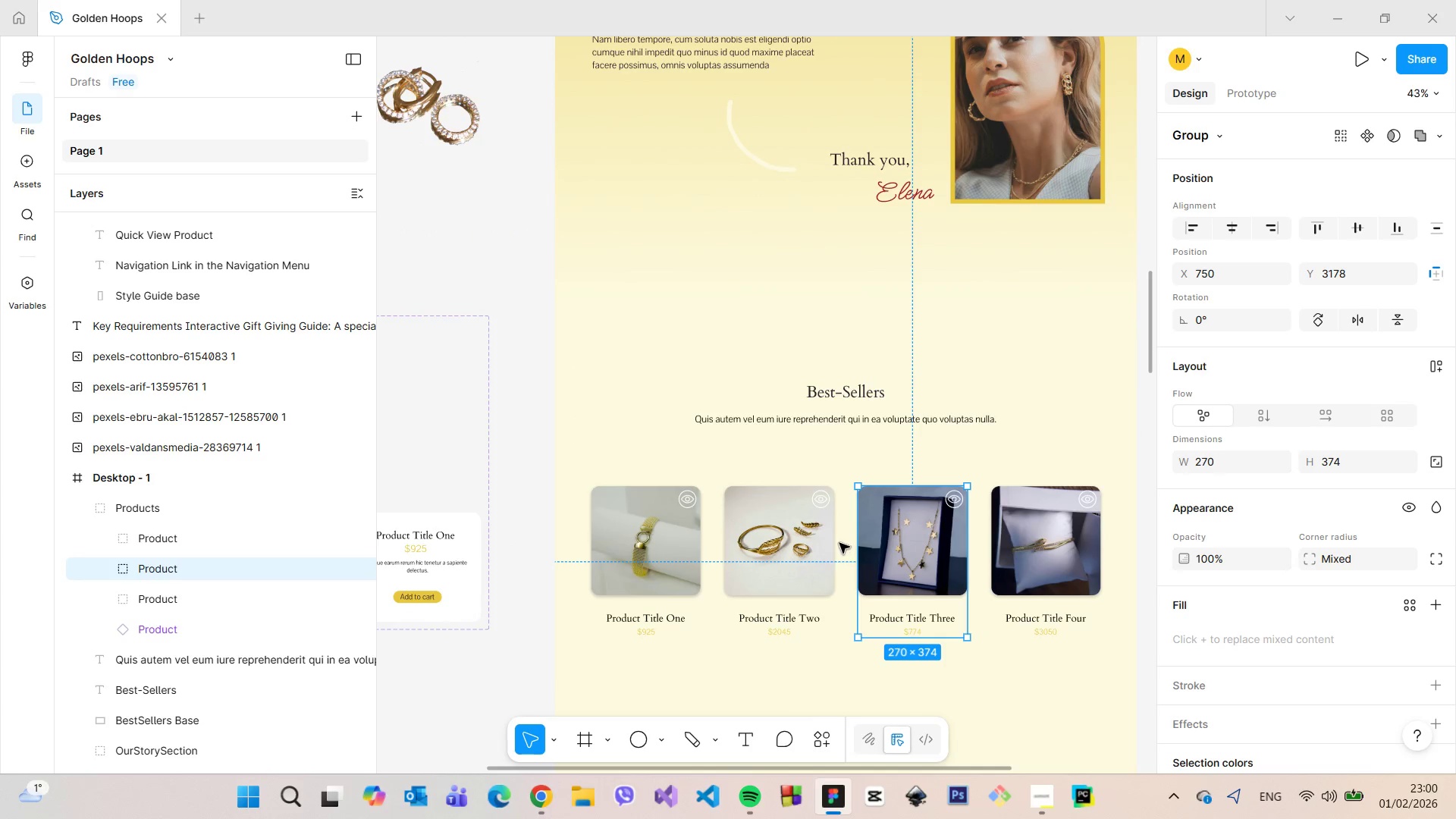 
hold_key(key=AltLeft, duration=0.55)